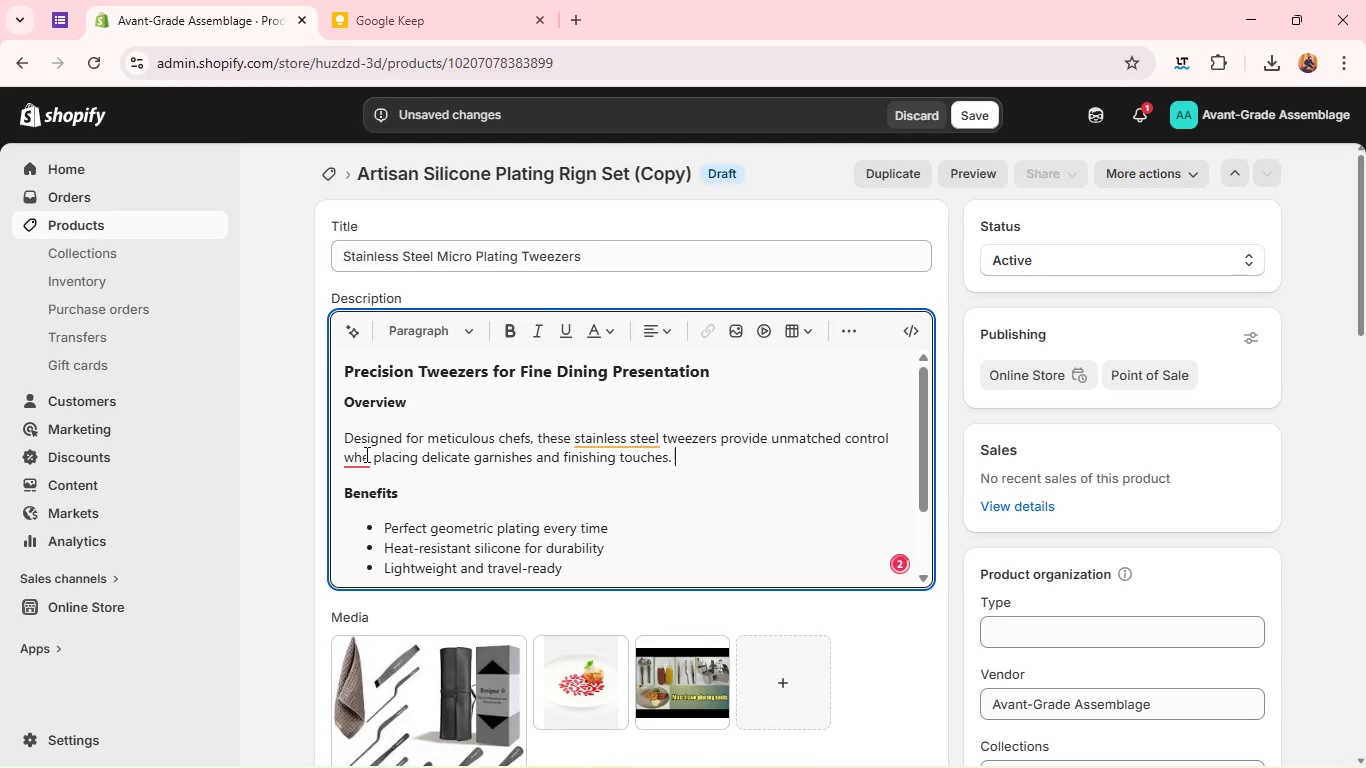 
left_click([365, 454])
 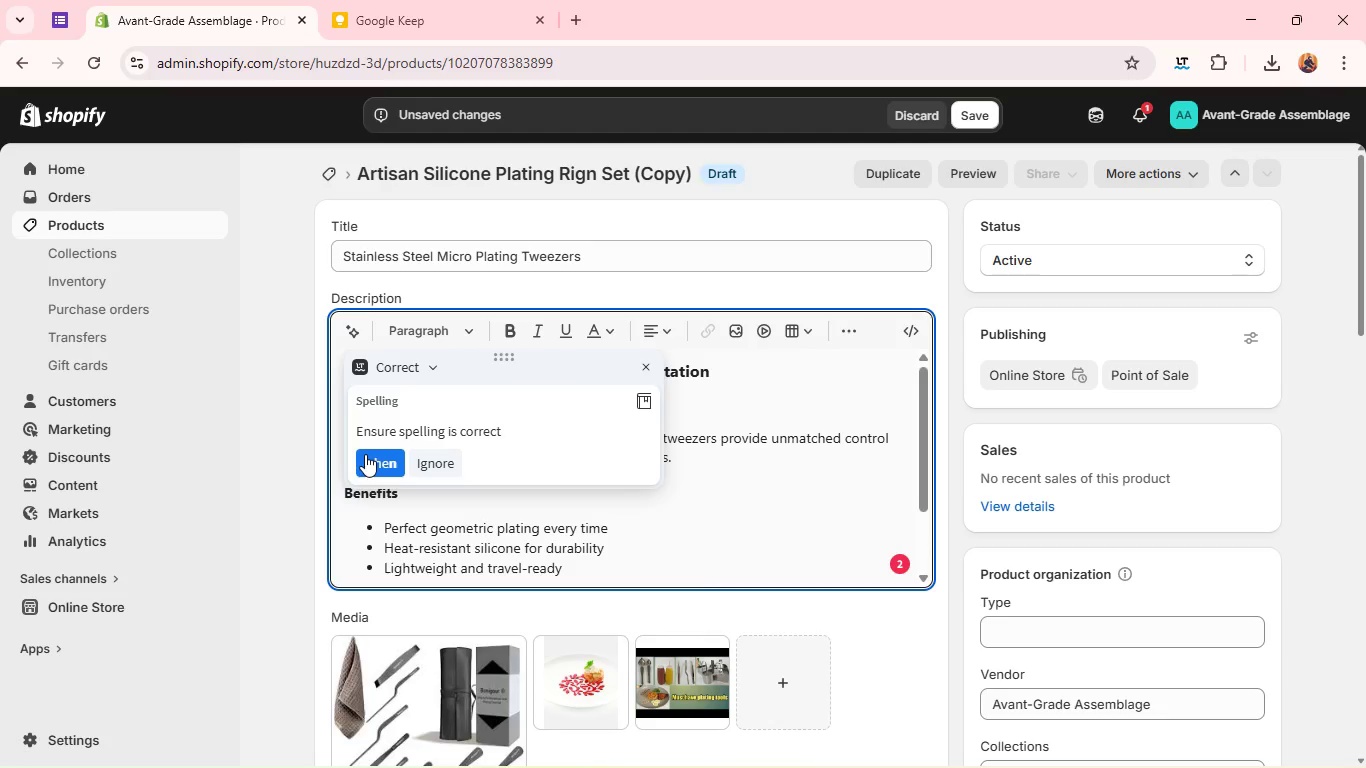 
left_click([365, 454])
 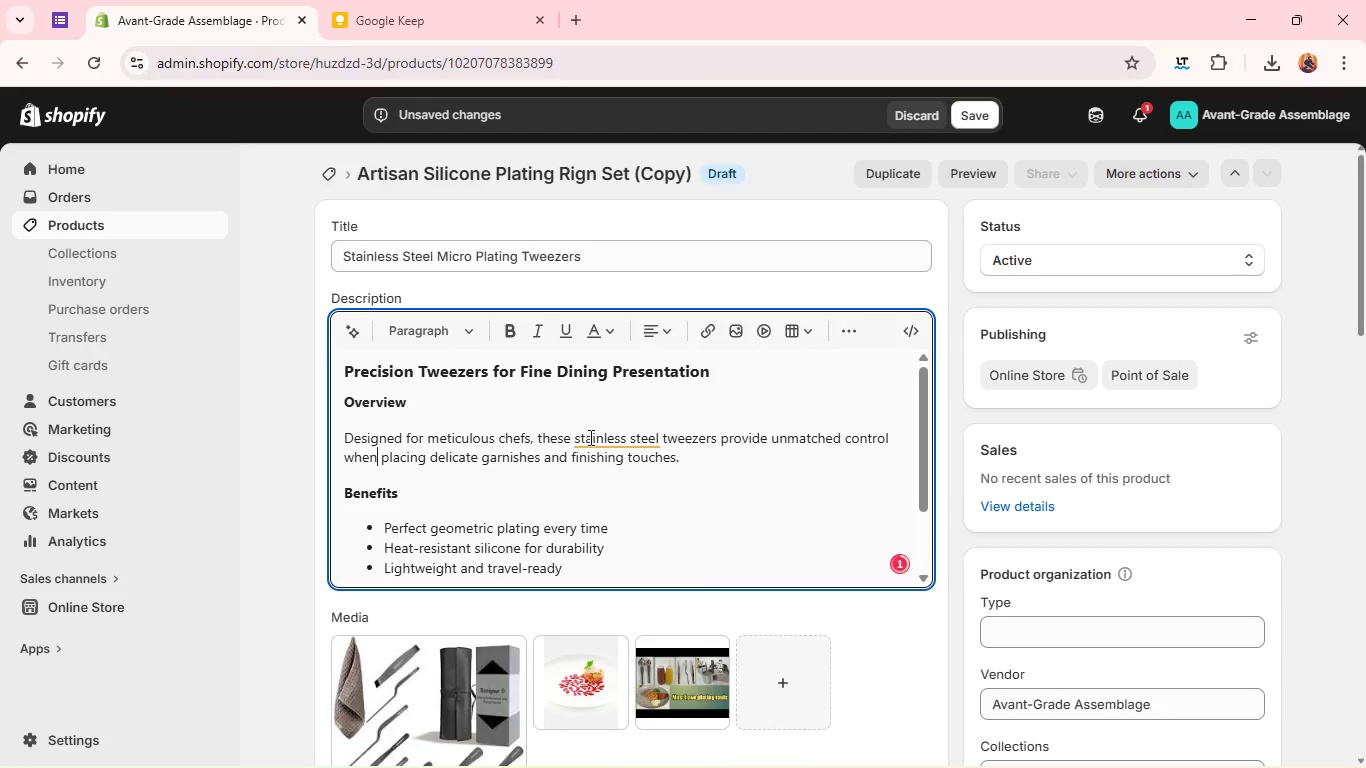 
left_click([589, 437])
 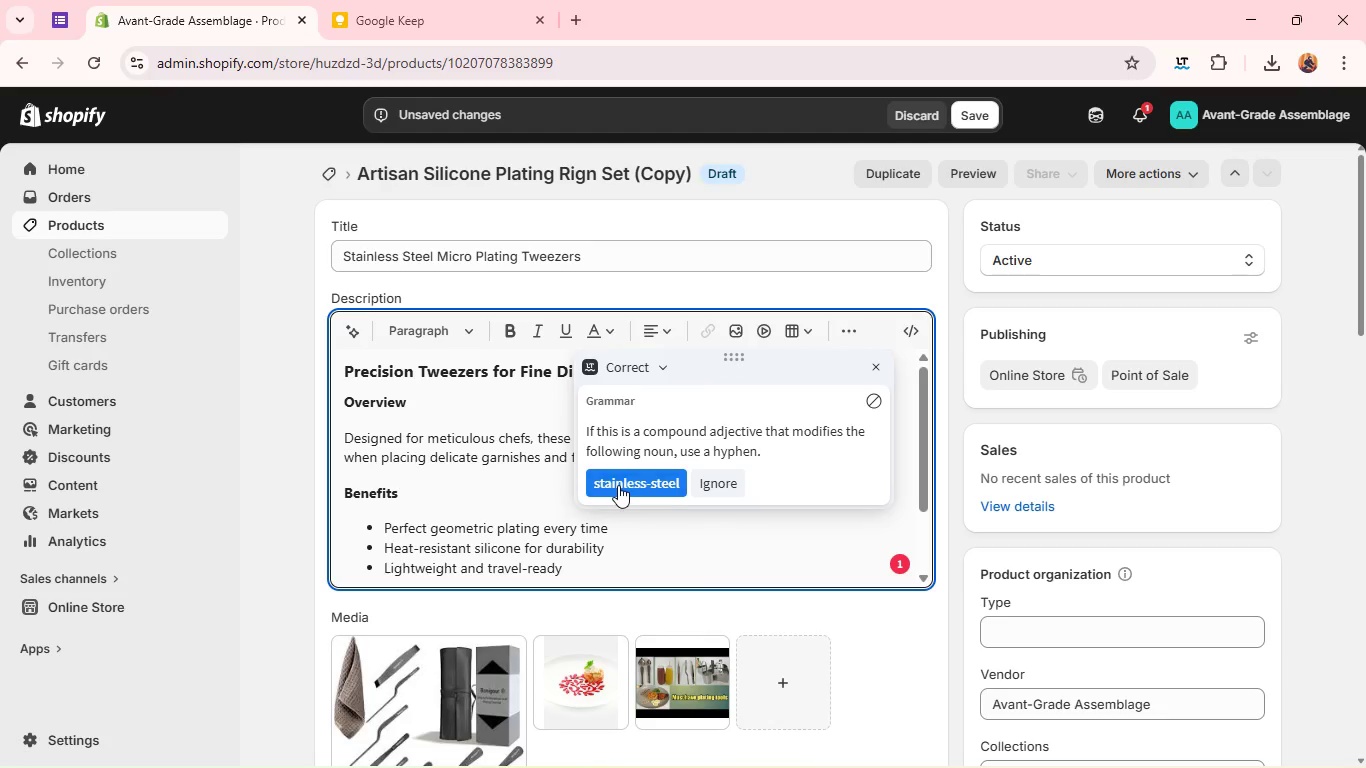 
left_click([618, 485])
 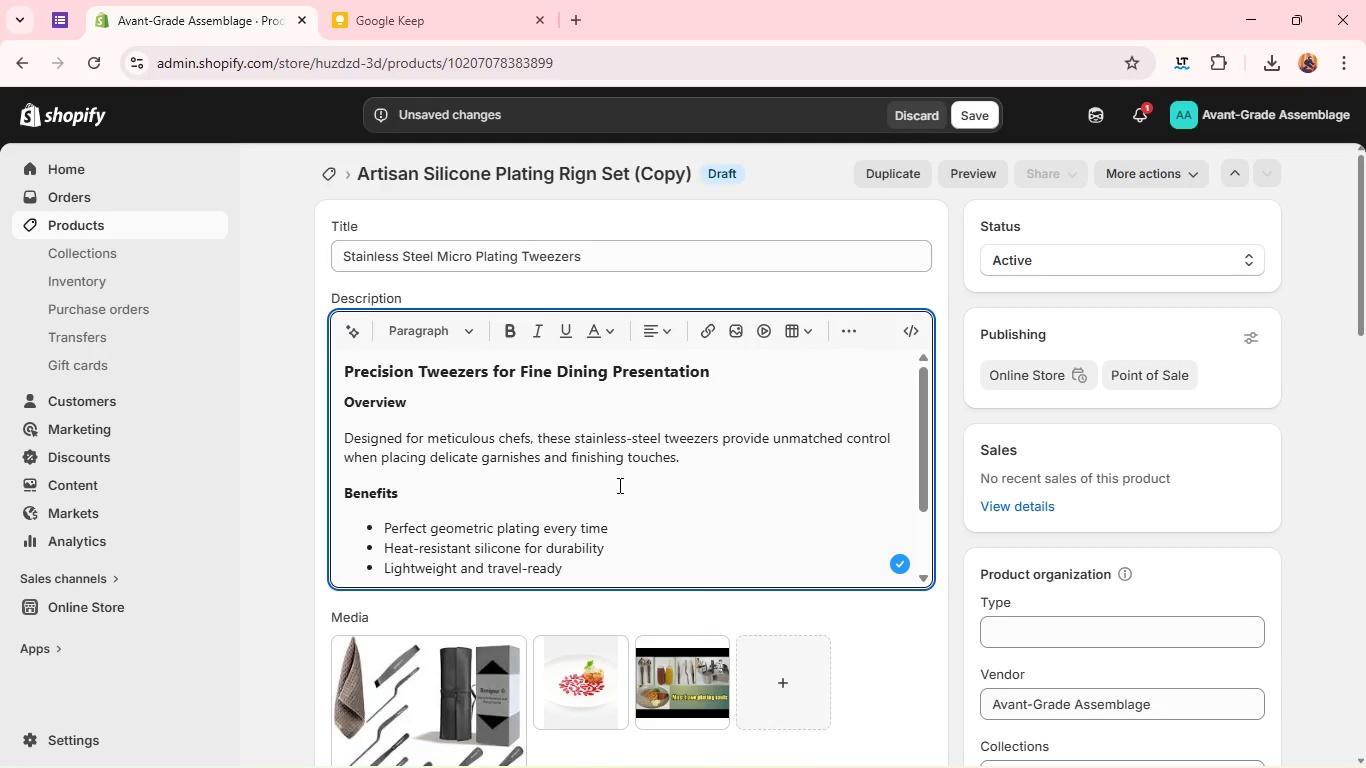 
wait(5.52)
 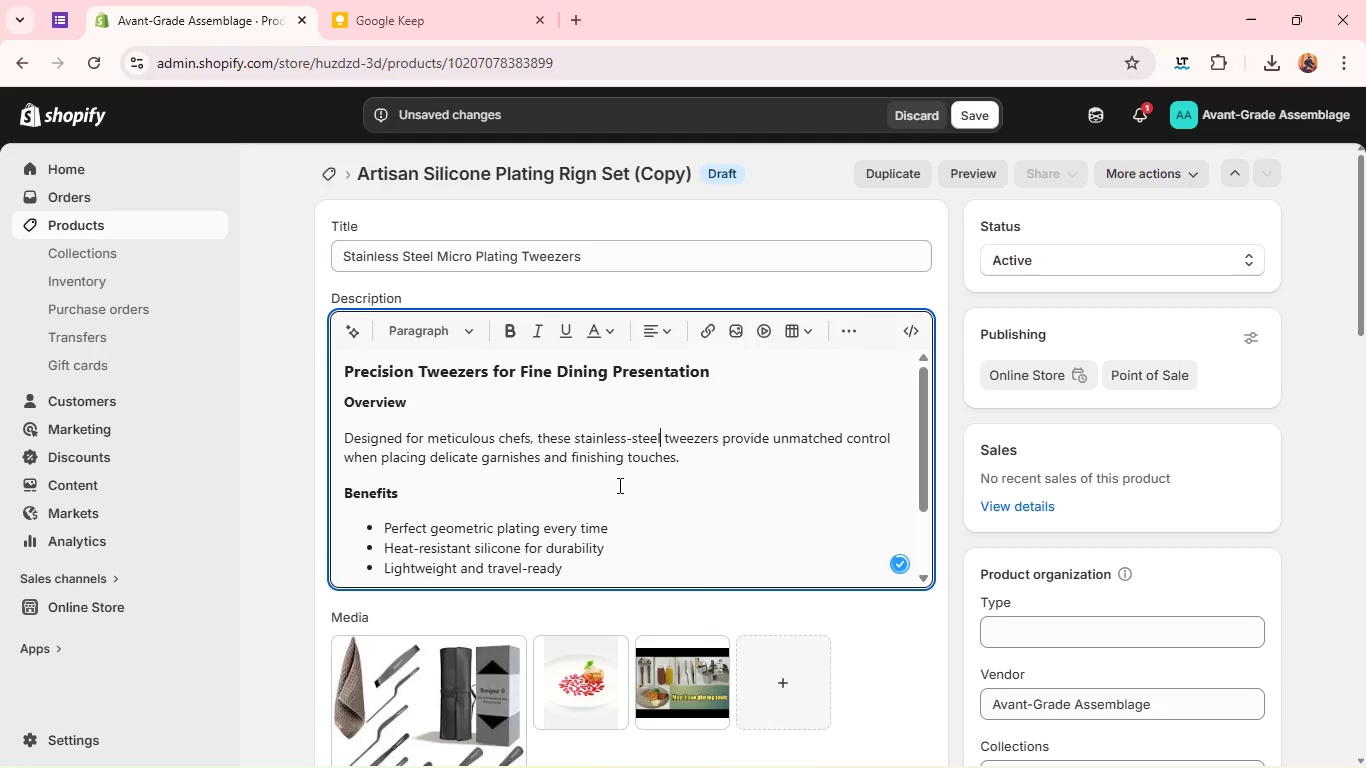 
left_click_drag(start_coordinate=[574, 572], to_coordinate=[381, 530])
 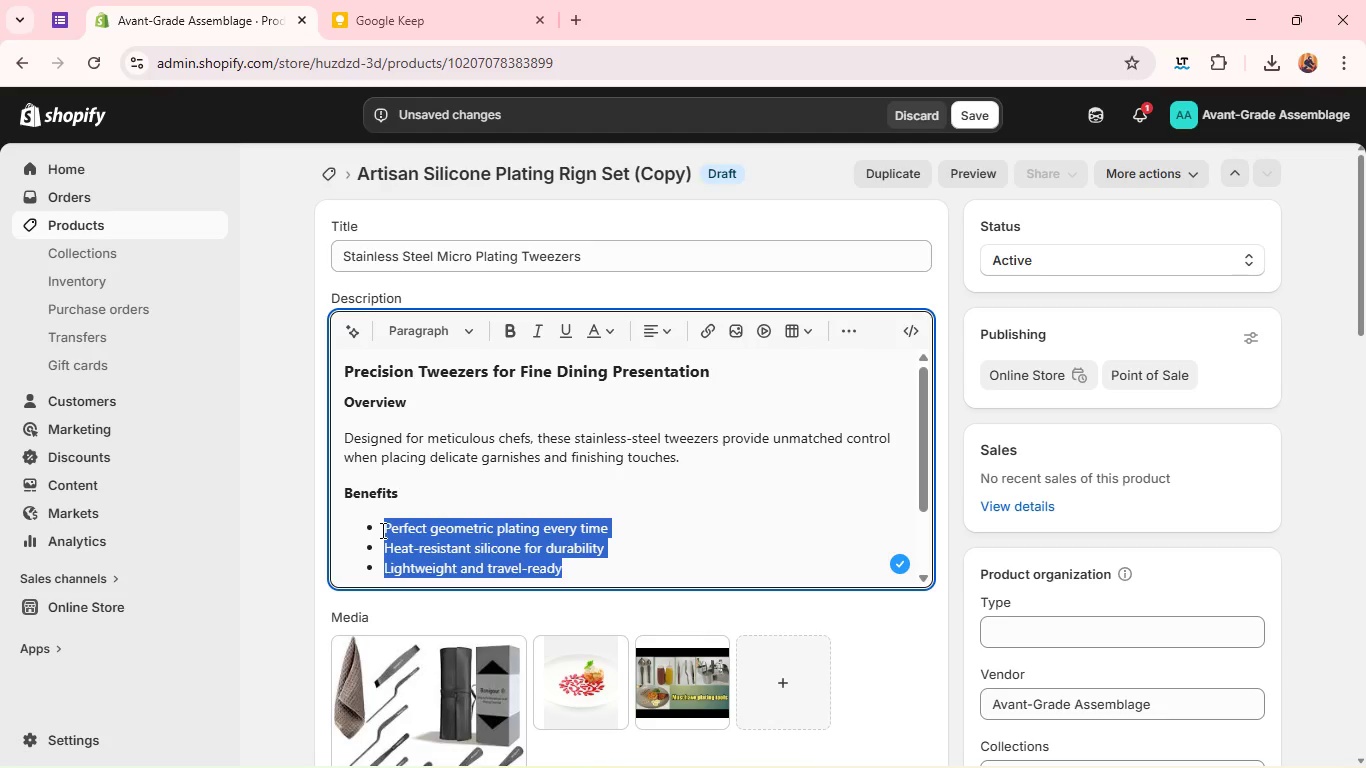 
key(Backspace)
type(Ultra-prescise food placement)
 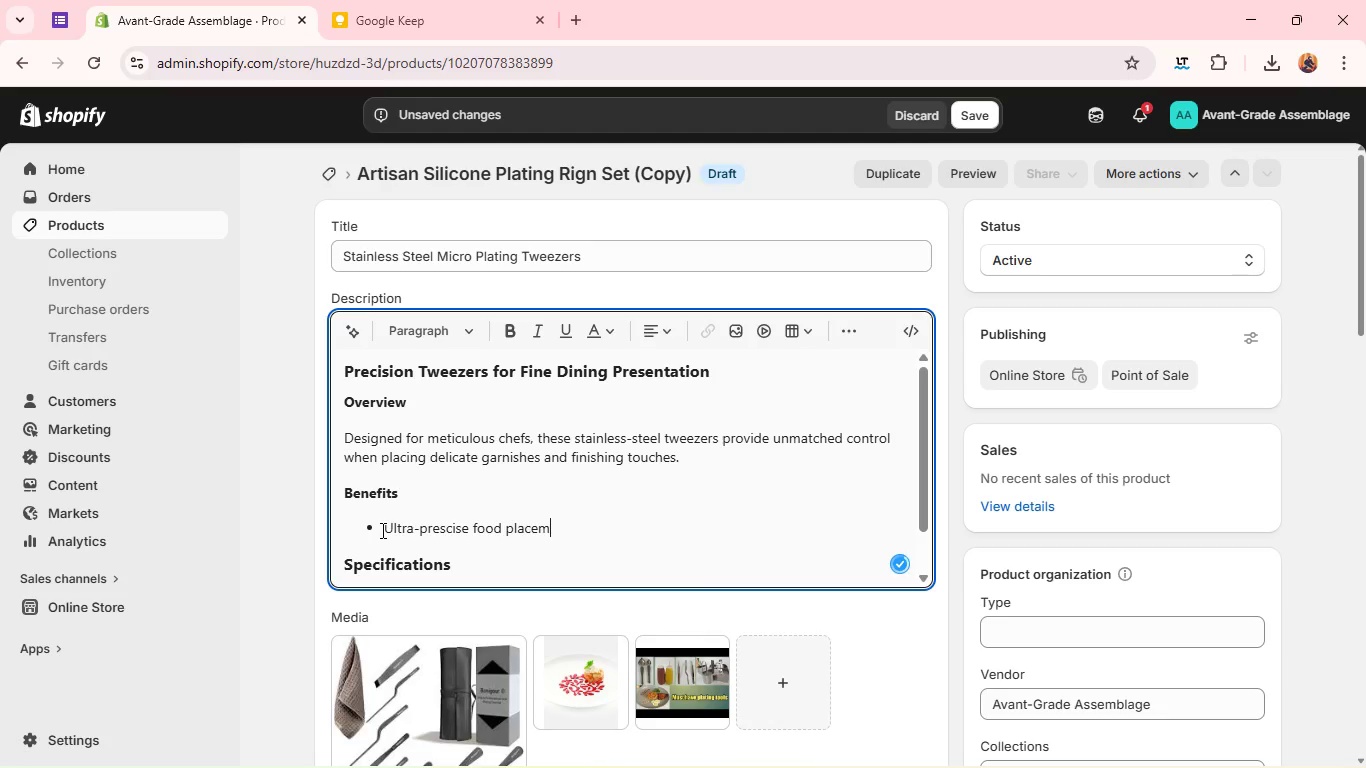 
key(Enter)
 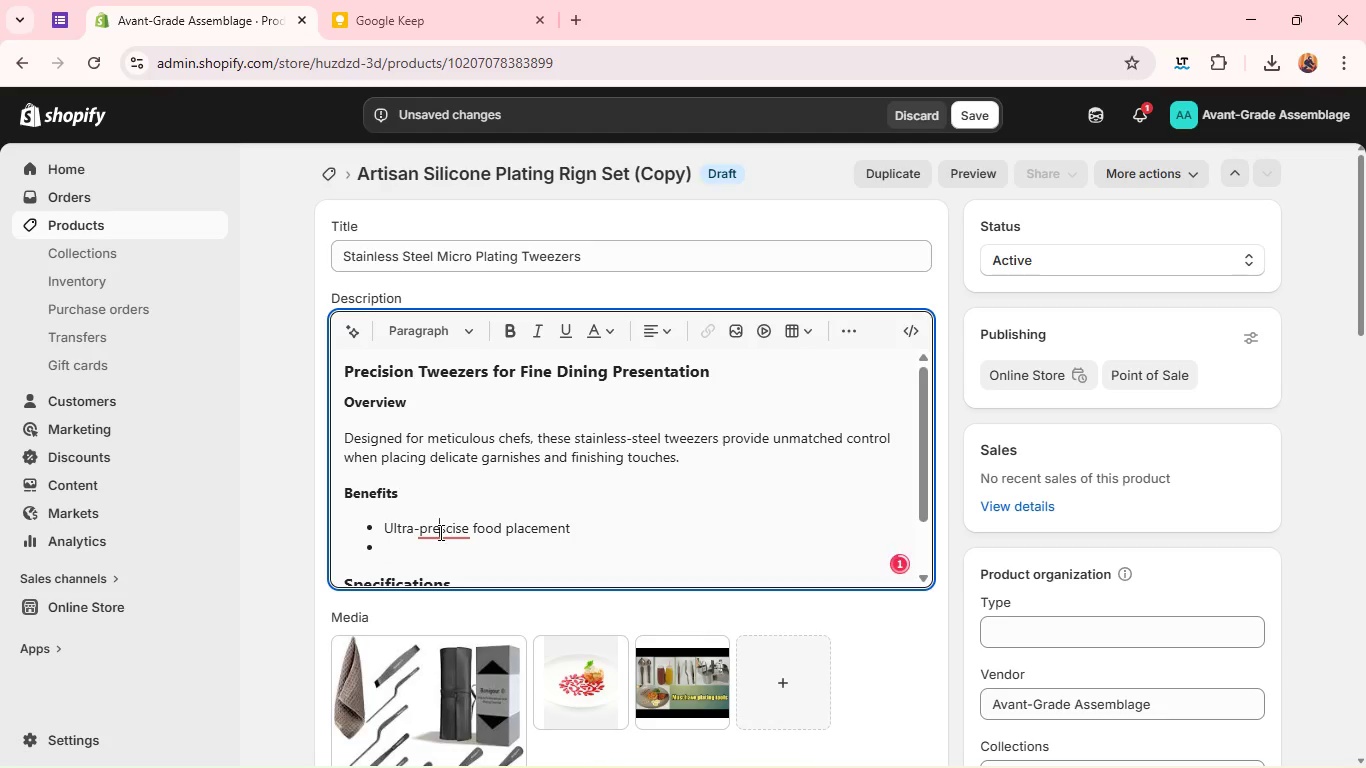 
left_click([439, 532])
 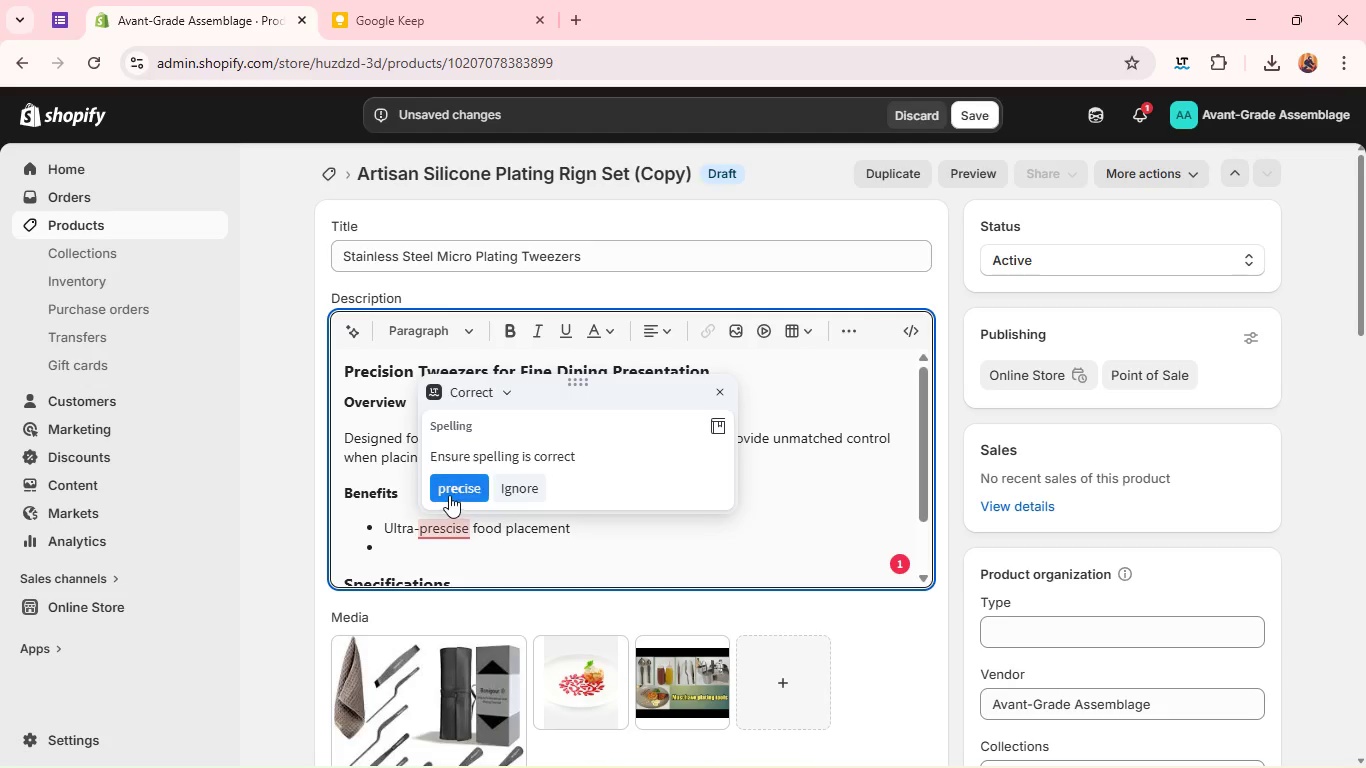 
left_click([450, 494])
 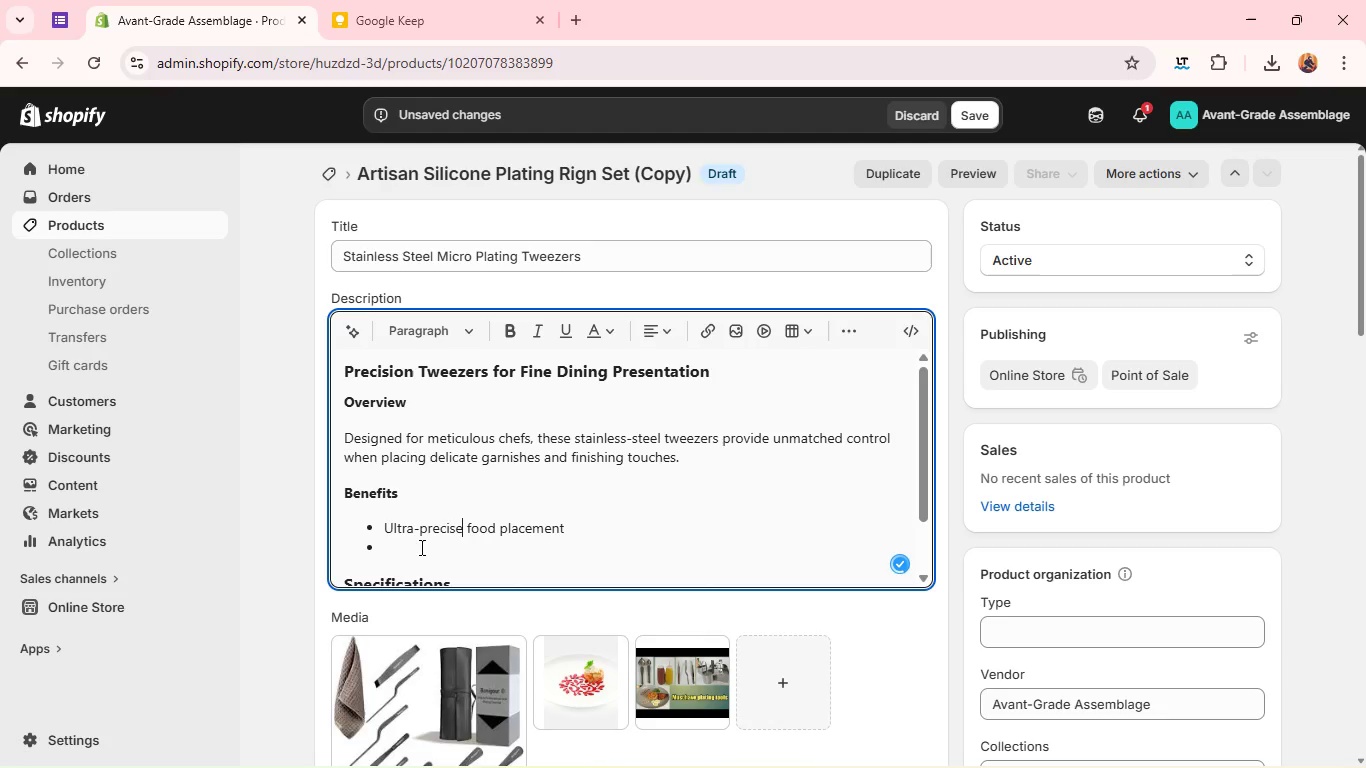 
left_click([418, 547])
 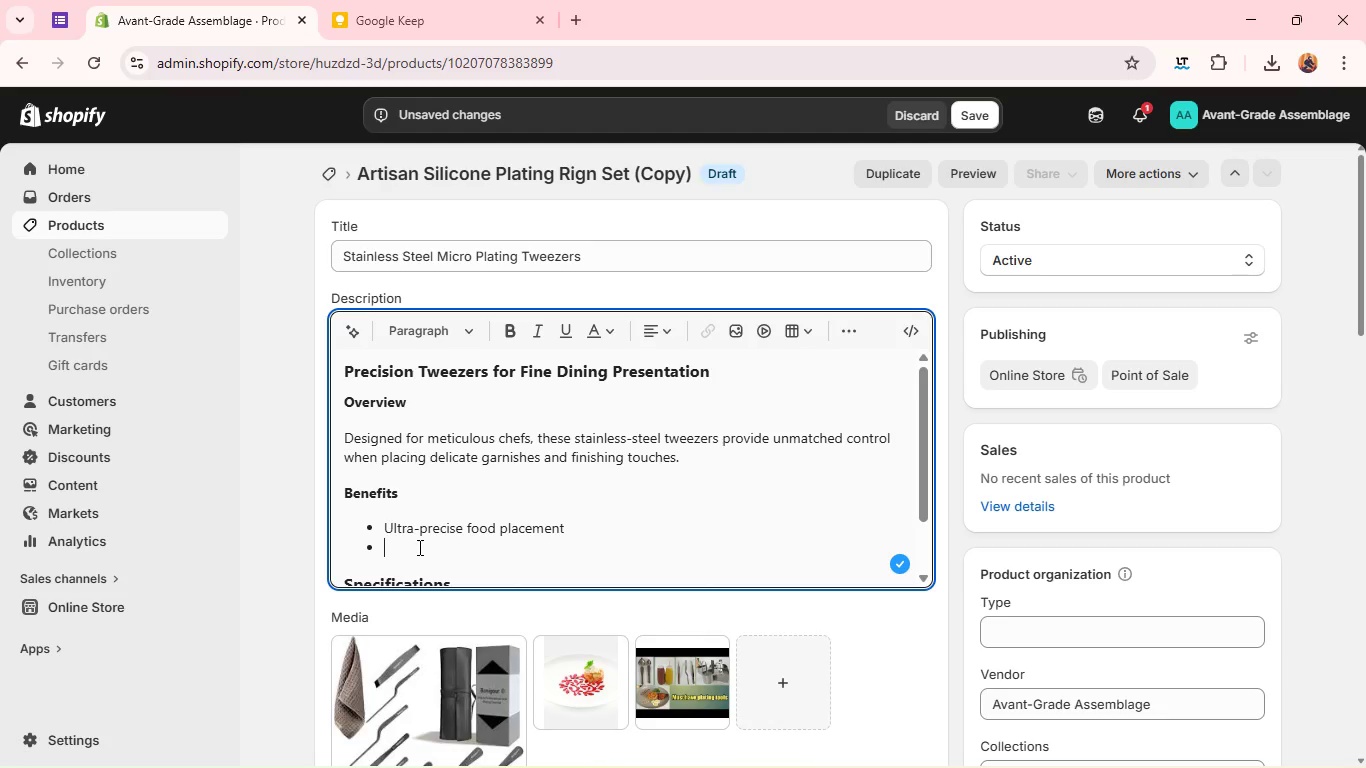 
type(Durable stainless steel construct )
 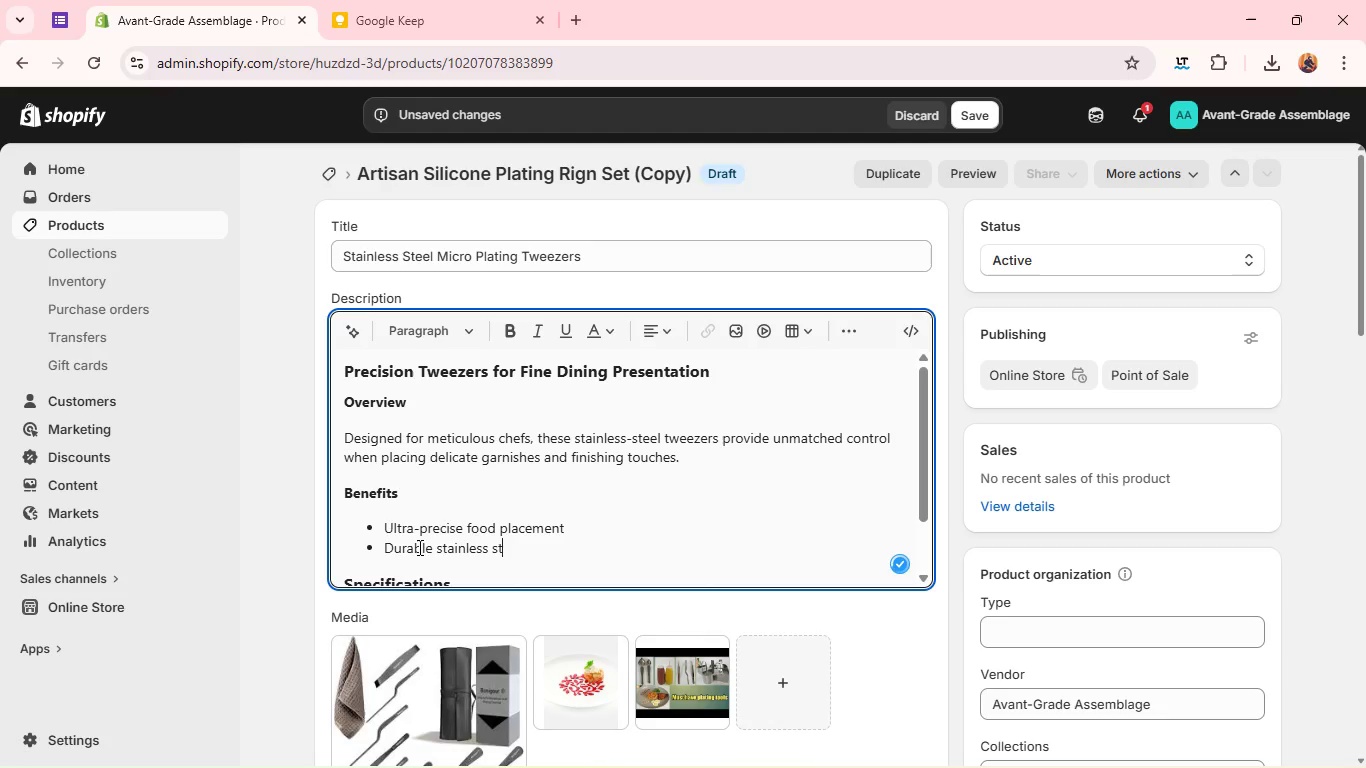 
type(ion)
 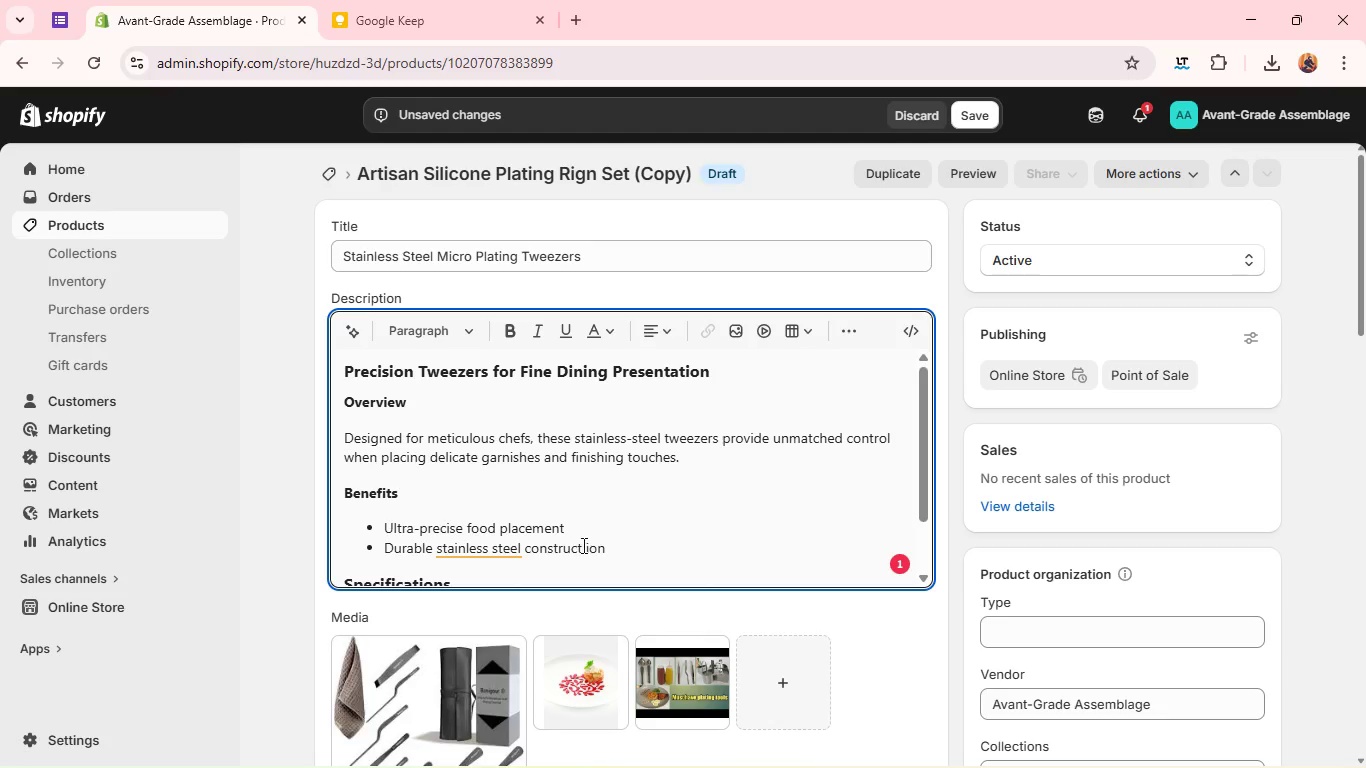 
left_click([592, 543])
 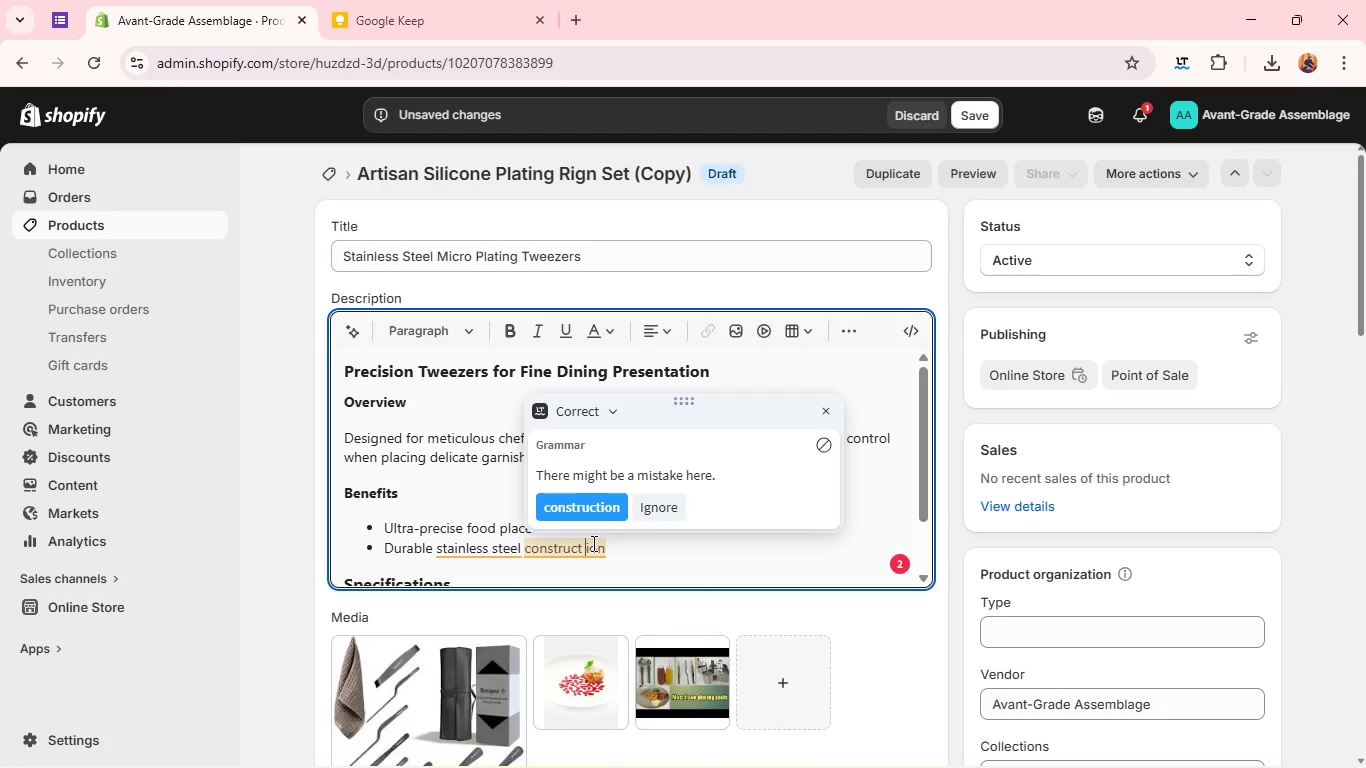 
key(ArrowLeft)
 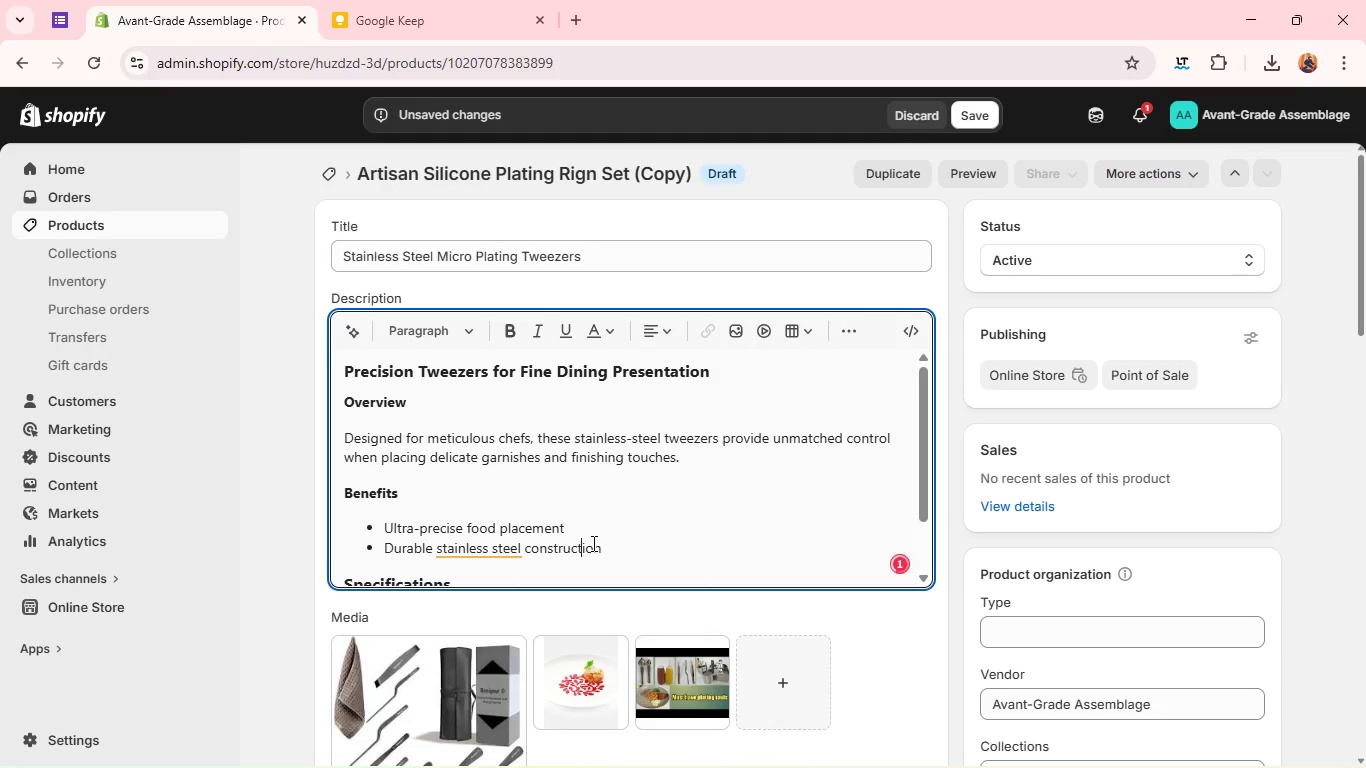 
key(Backspace)
 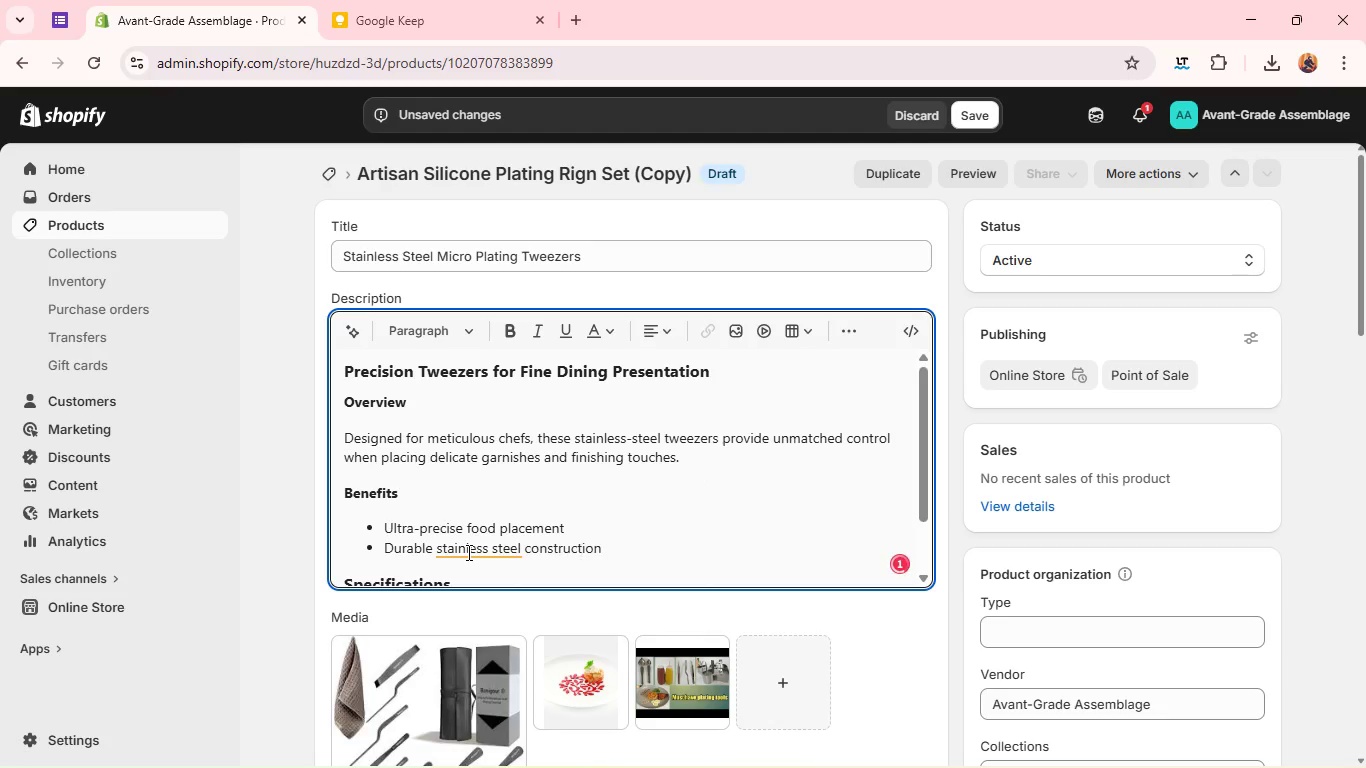 
left_click([467, 552])
 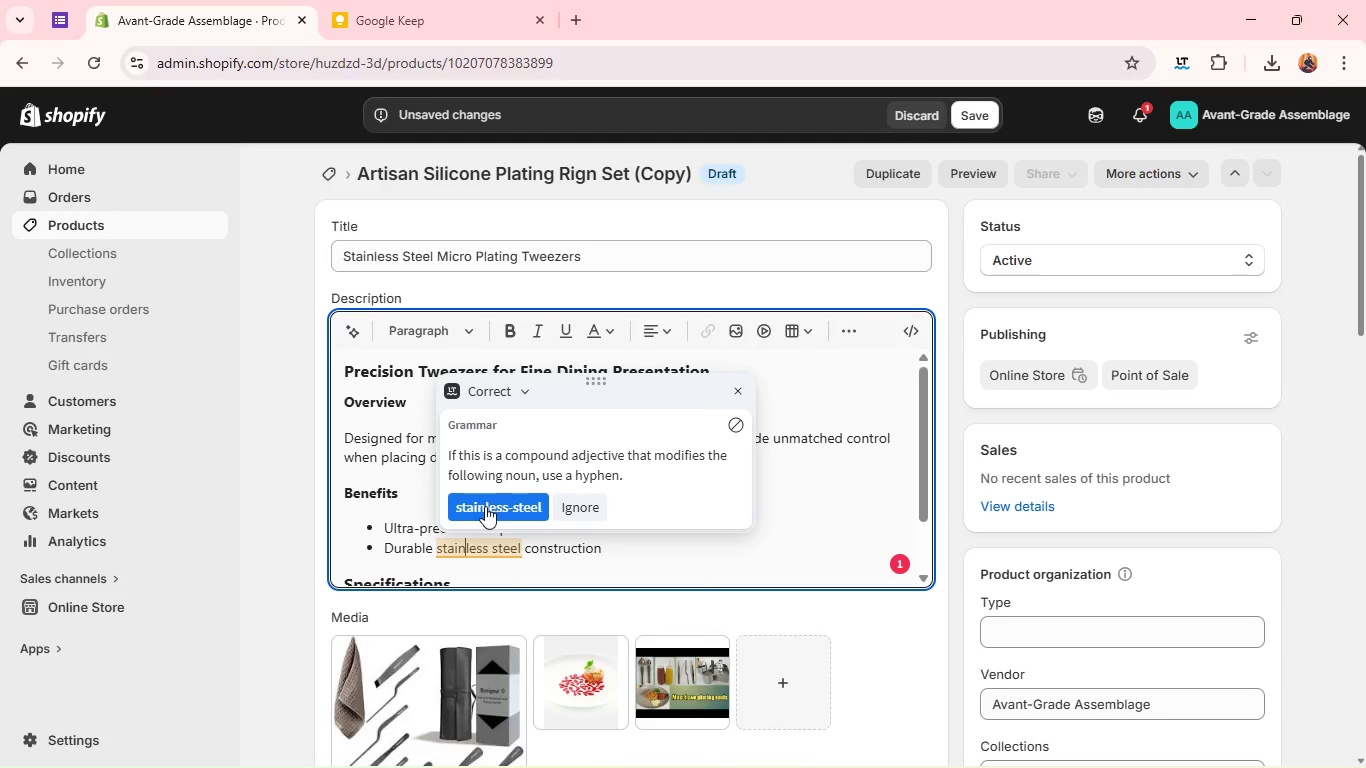 
left_click([485, 506])
 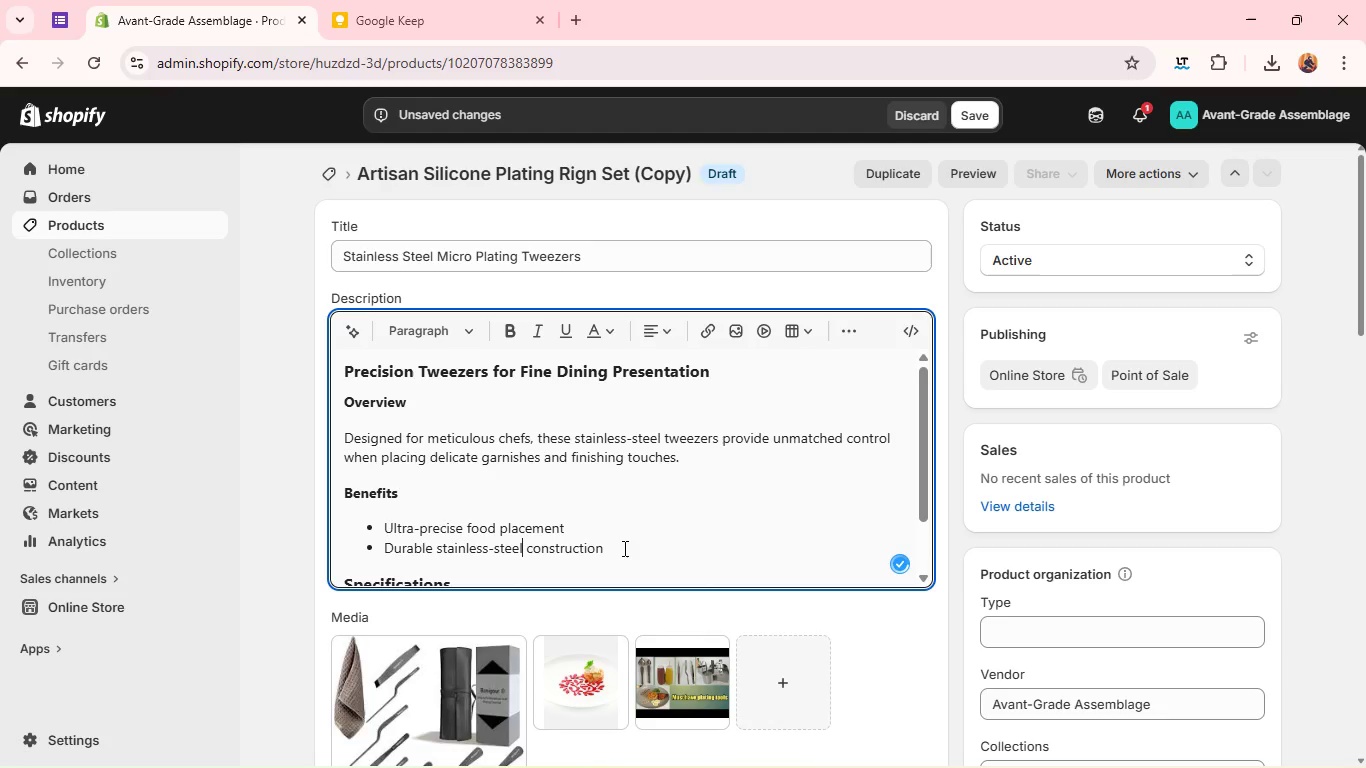 
left_click([623, 548])
 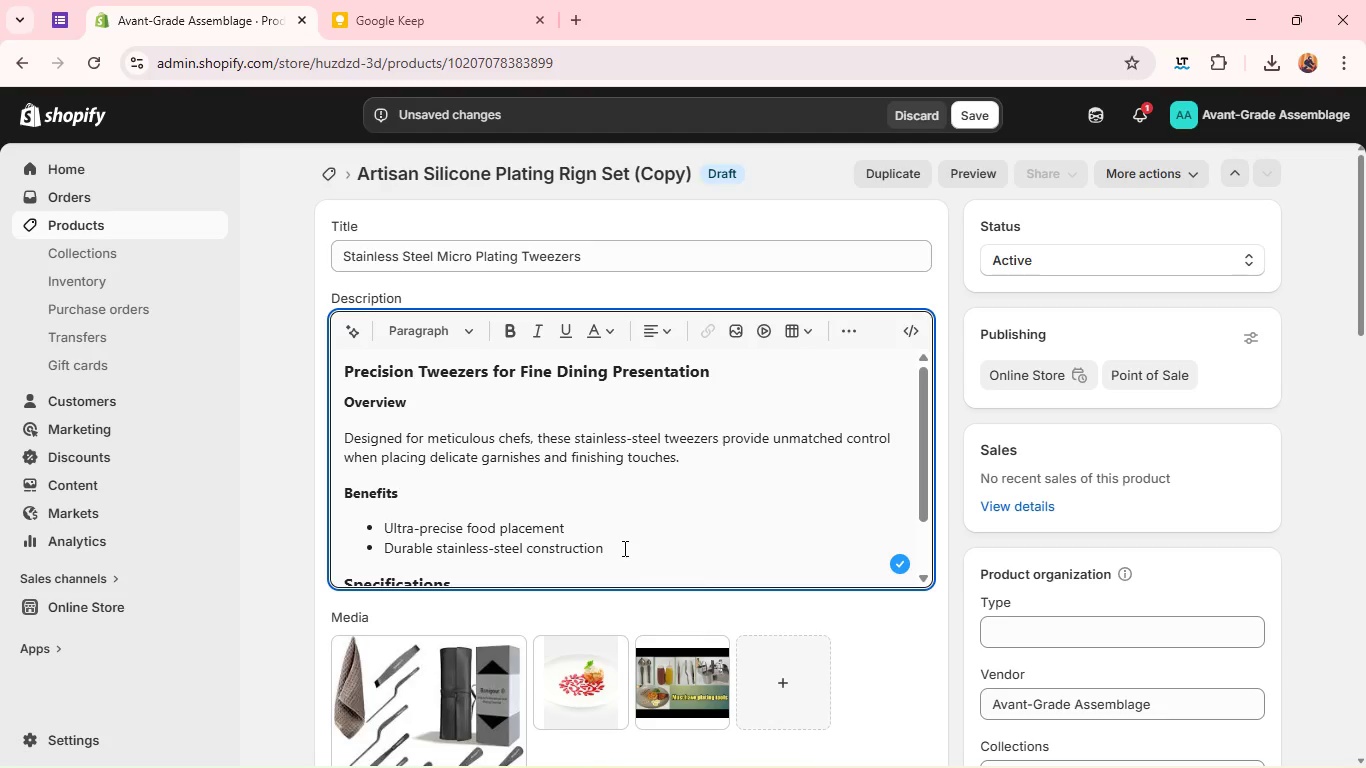 
key(BracketRight)
 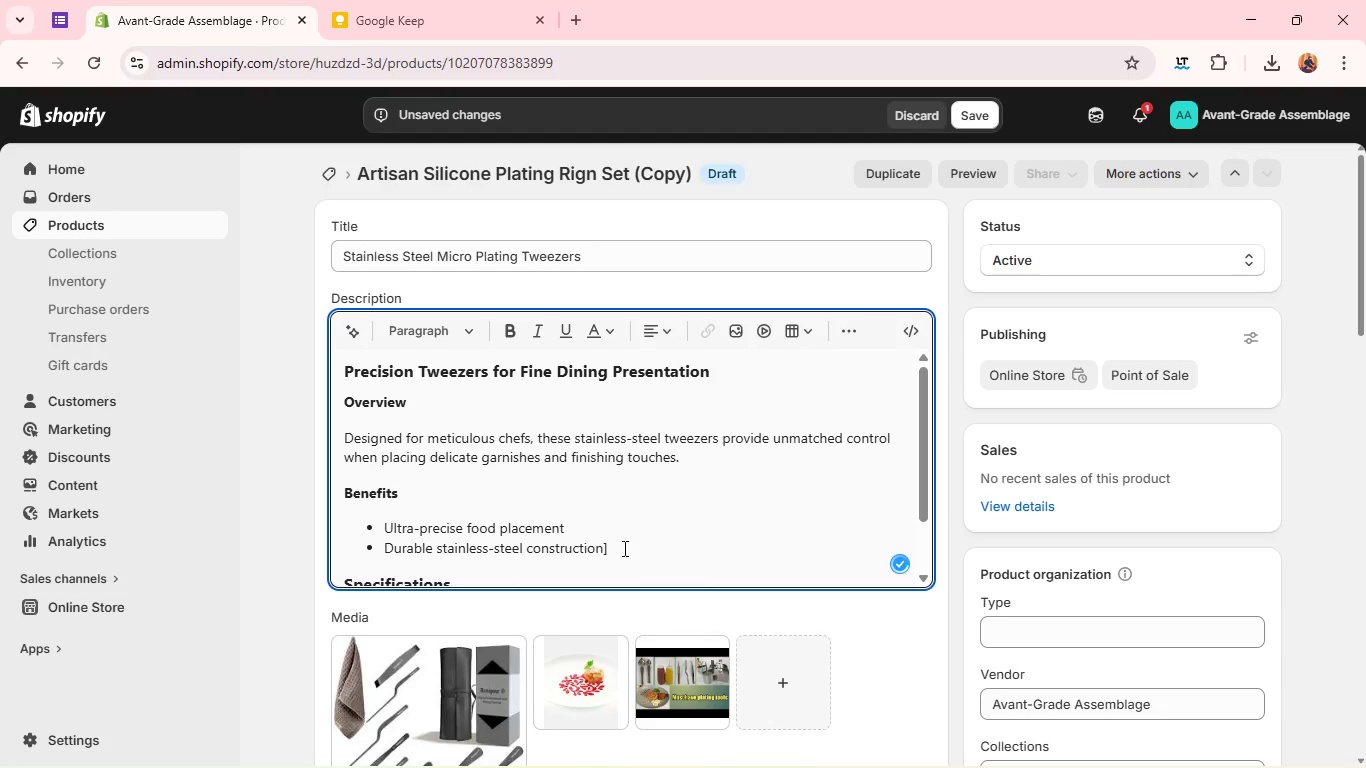 
key(Backspace)
 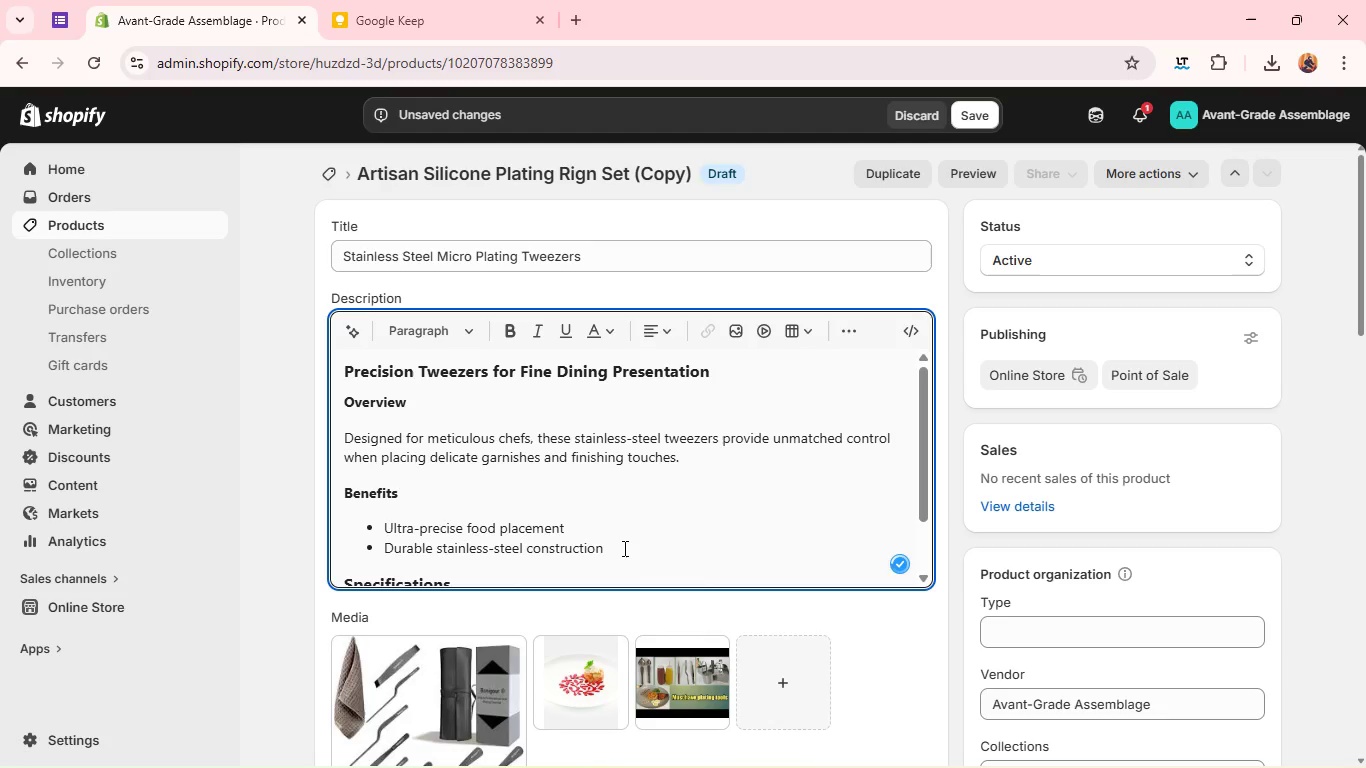 
key(Enter)
 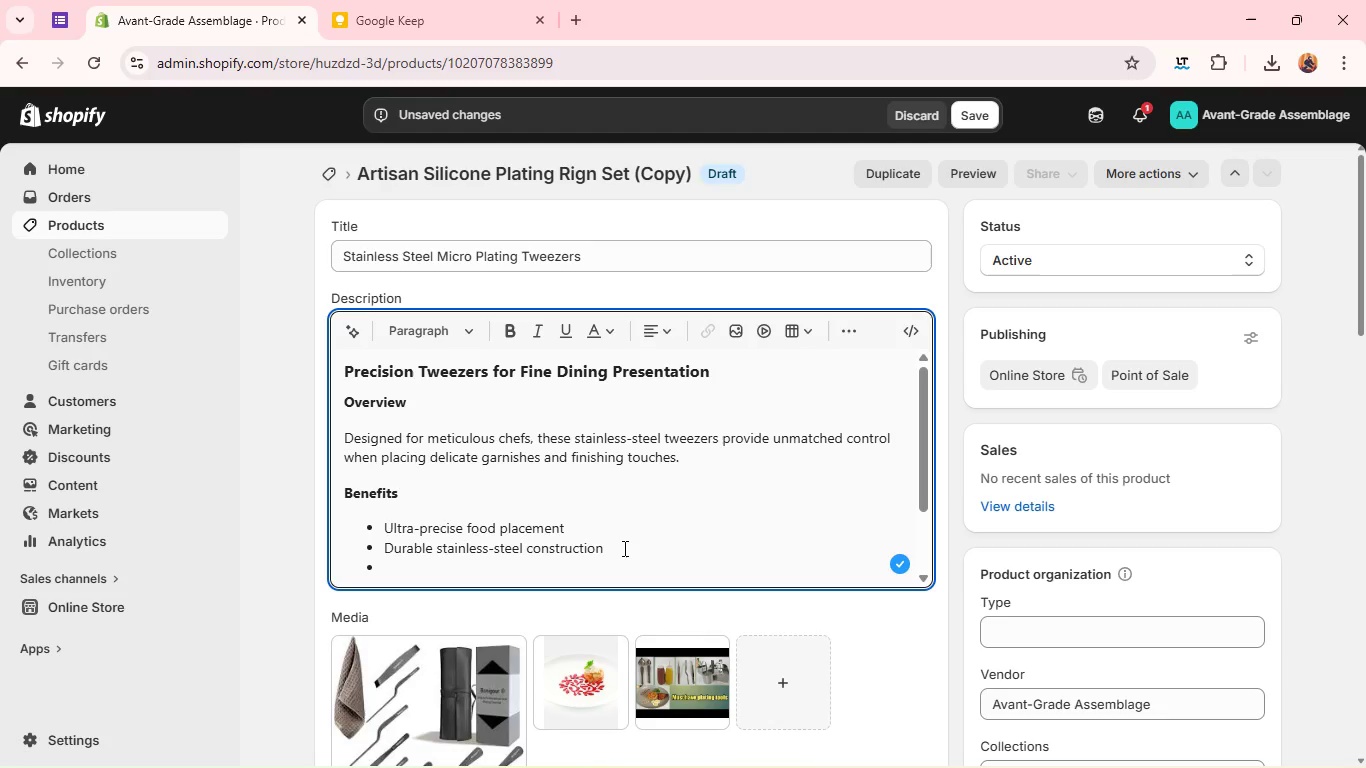 
type(Essential for hig-end plating)
 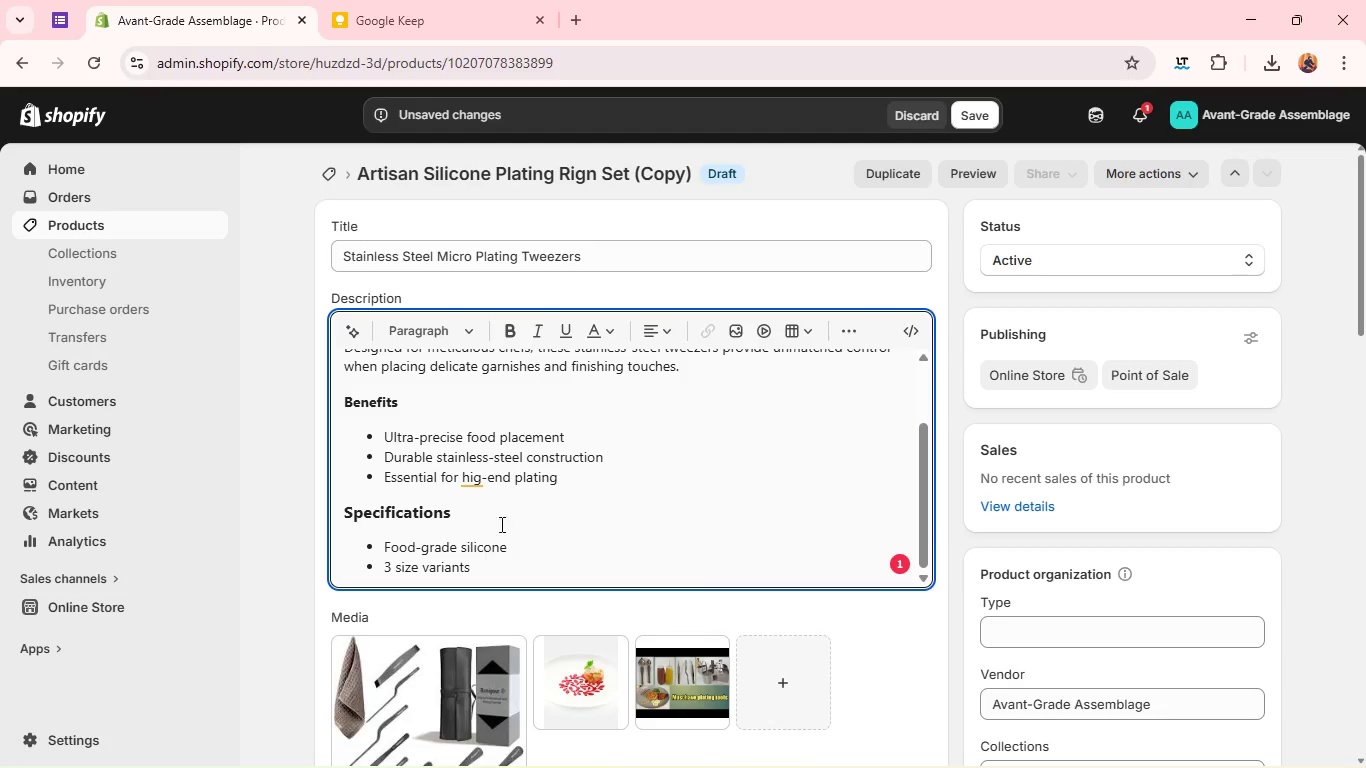 
wait(6.83)
 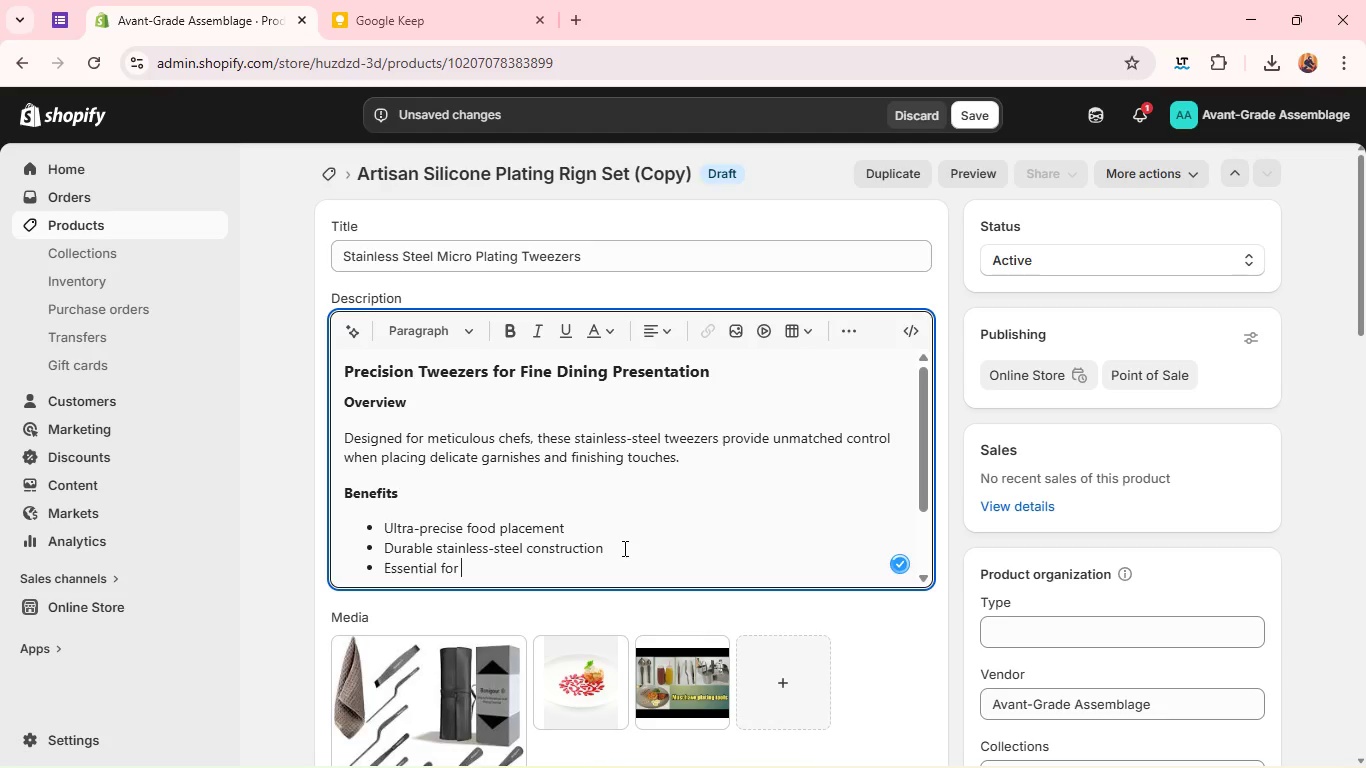 
left_click([473, 479])
 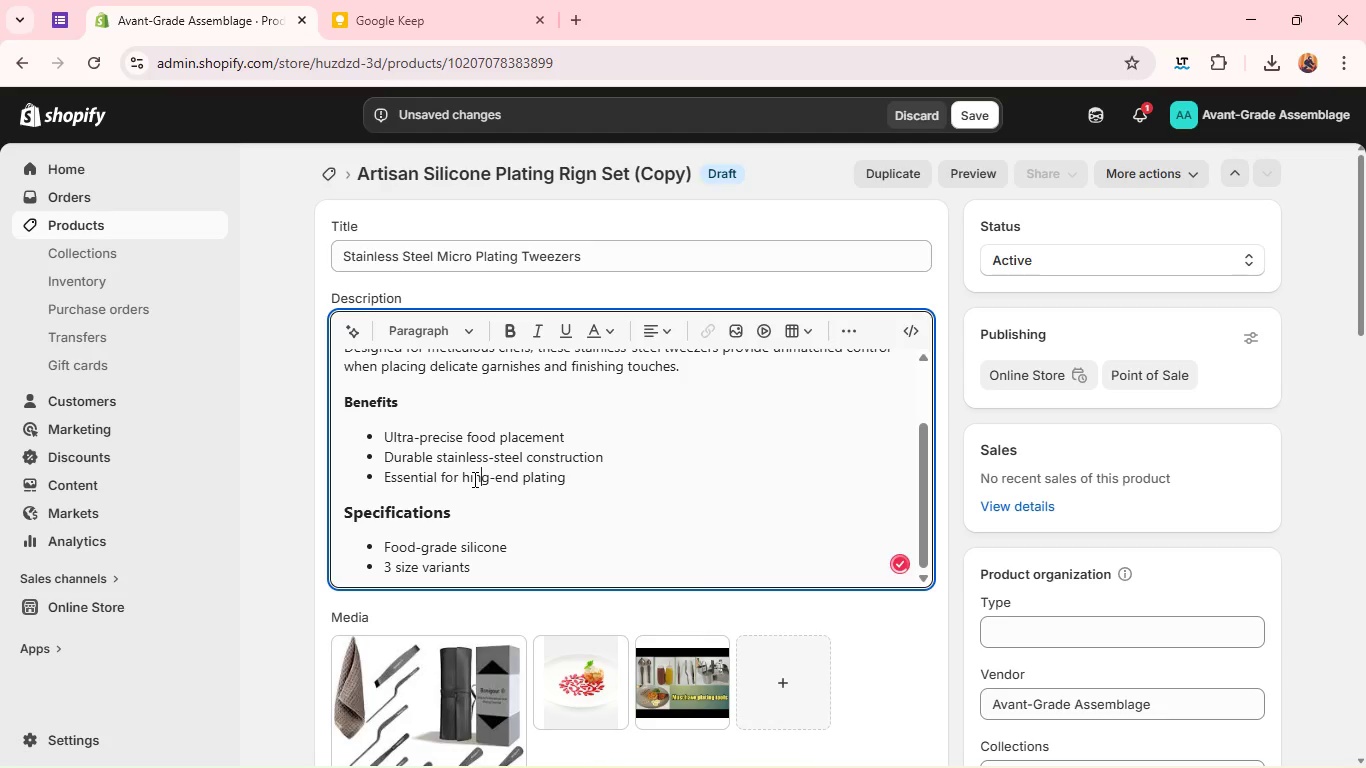 
key(H)
 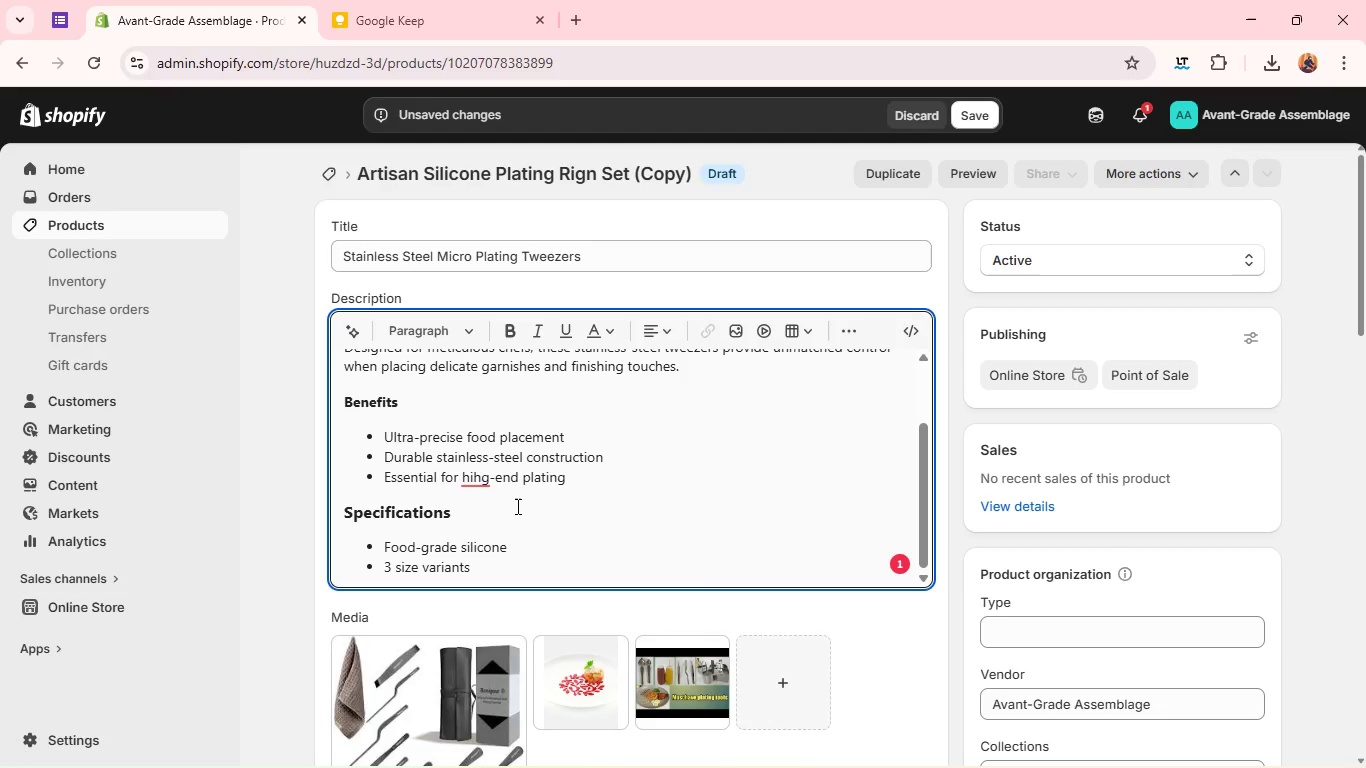 
wait(5.12)
 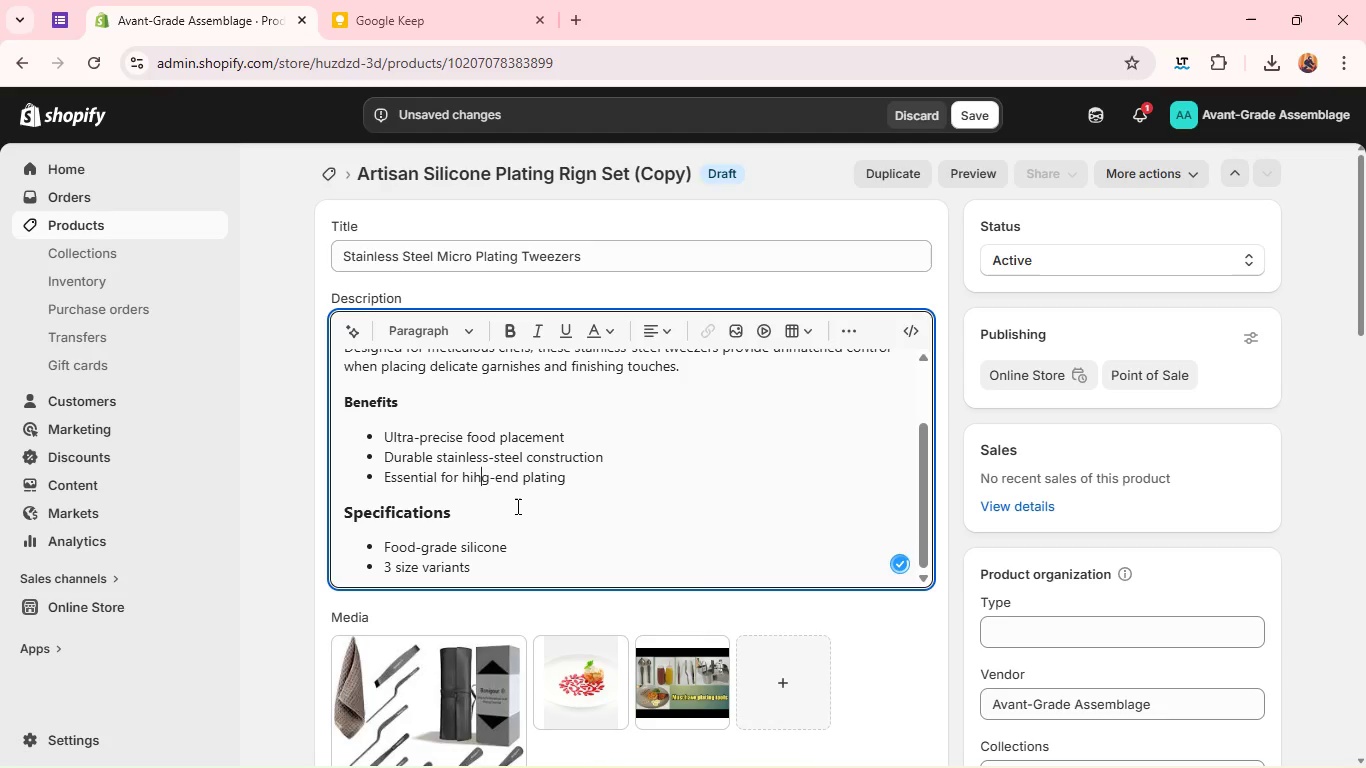 
key(Backspace)
 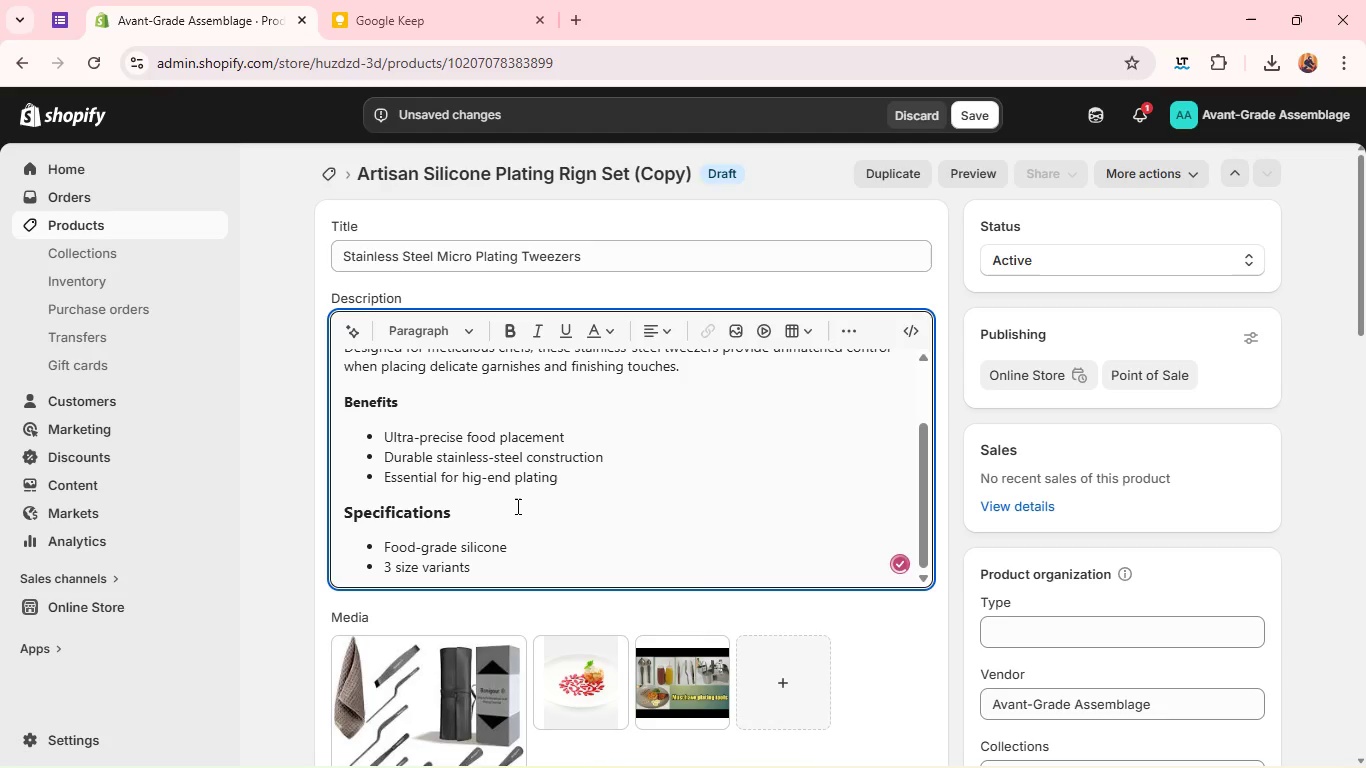 
key(ArrowRight)
 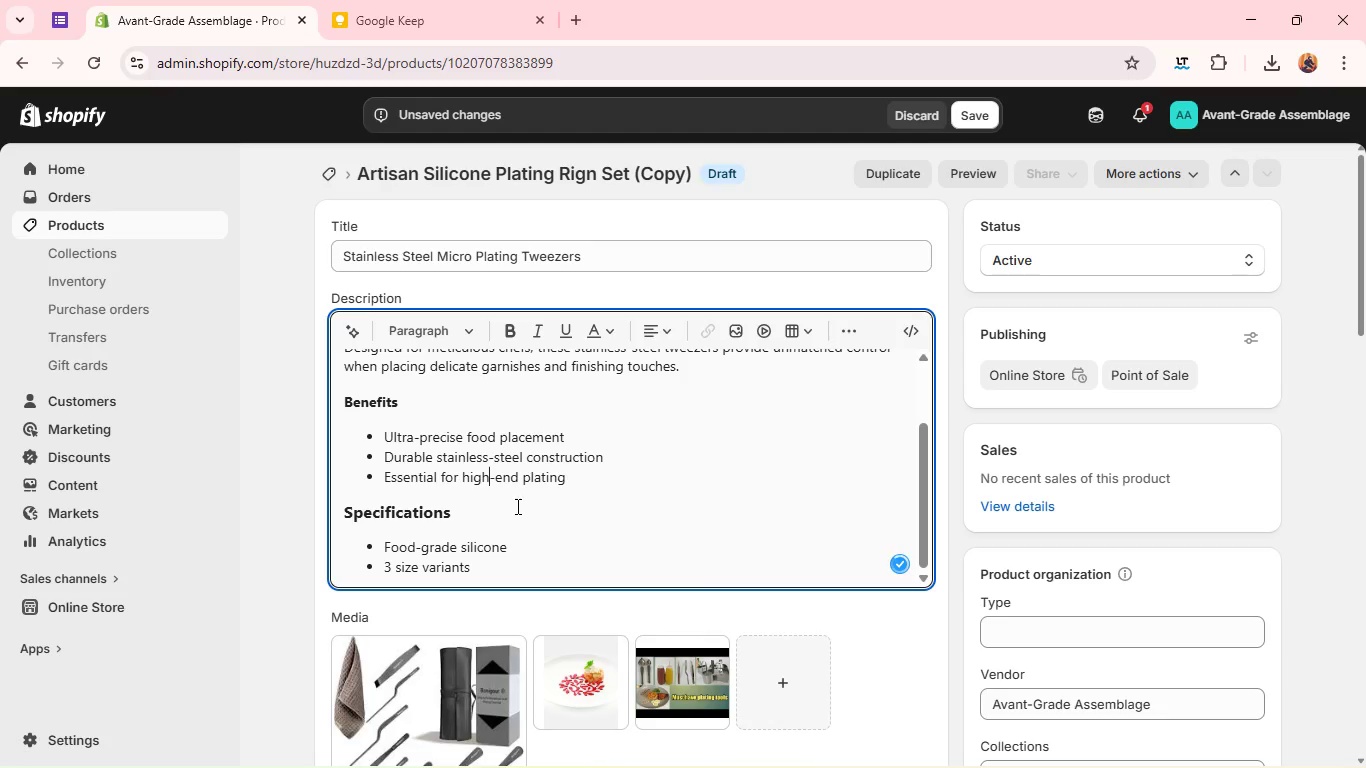 
key(H)
 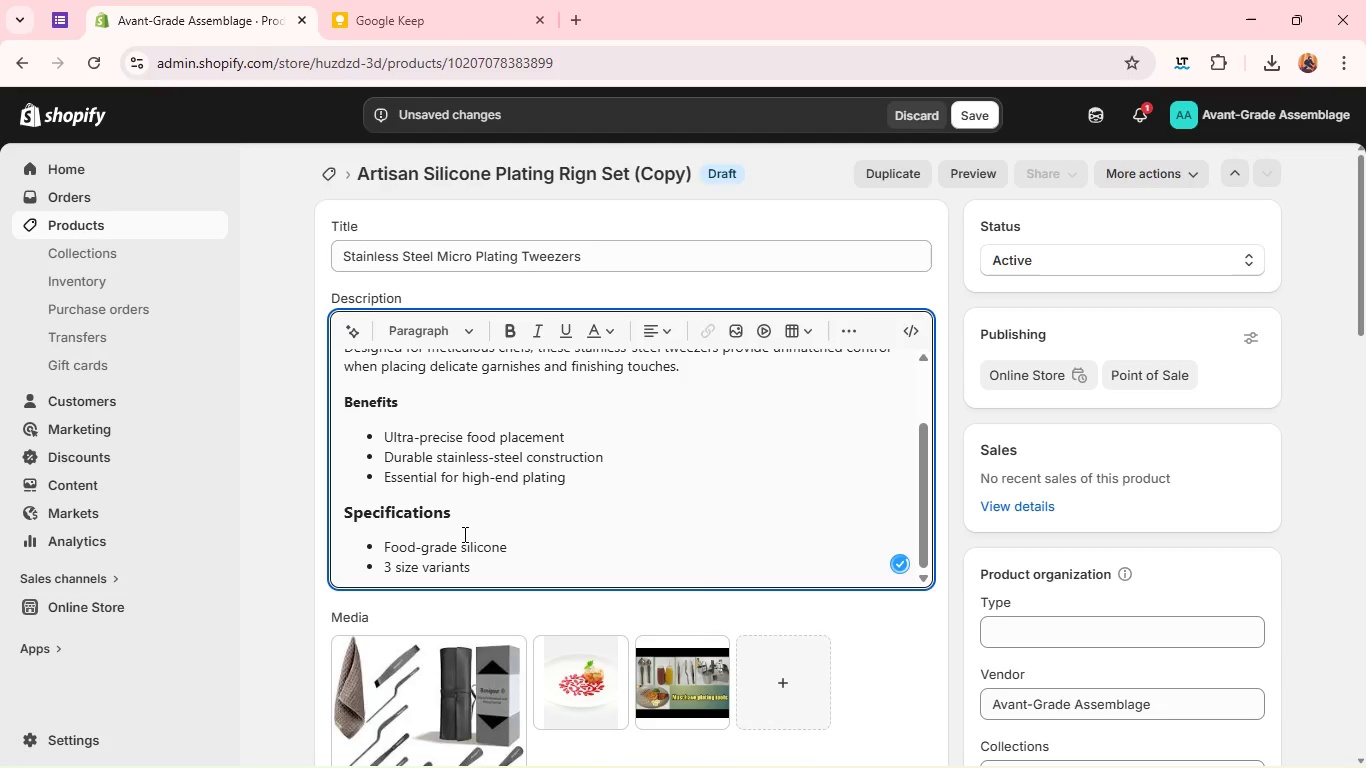 
mouse_move([467, 512])
 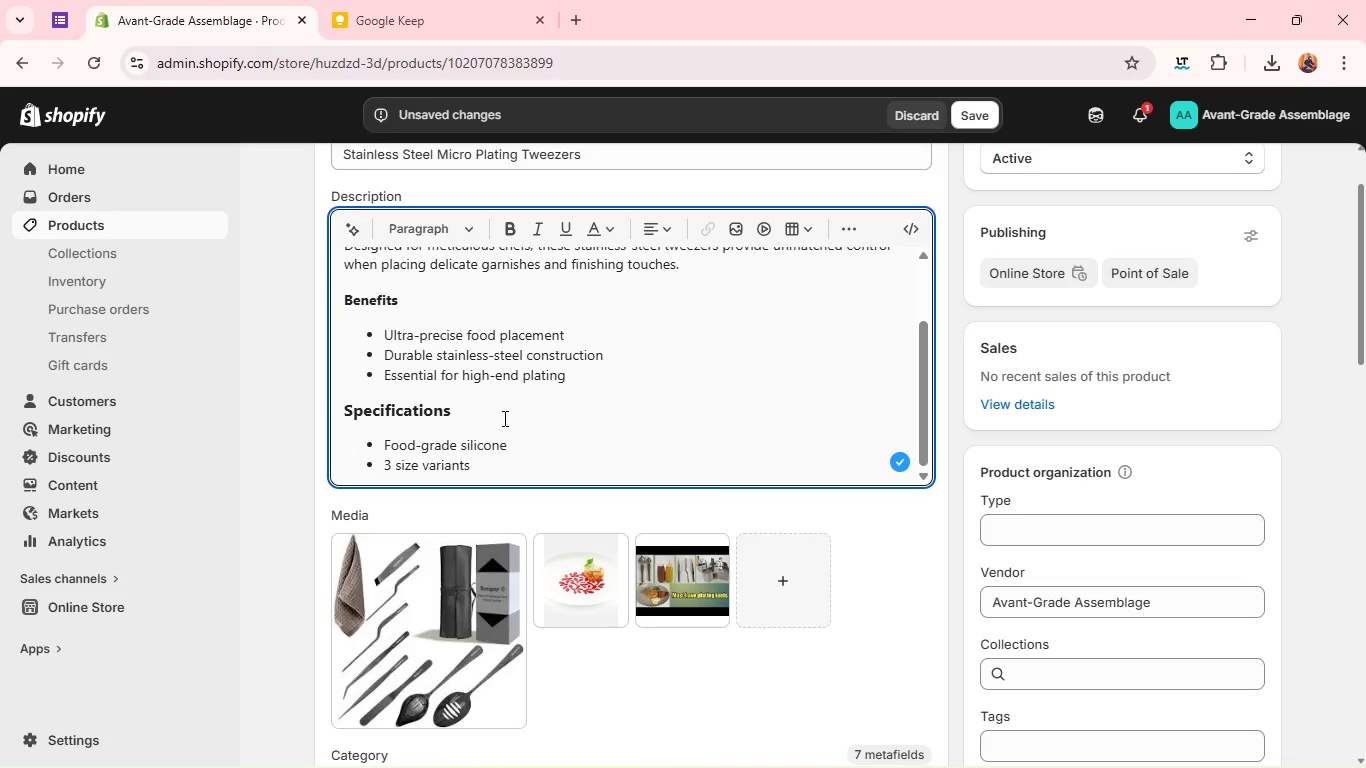 
wait(5.81)
 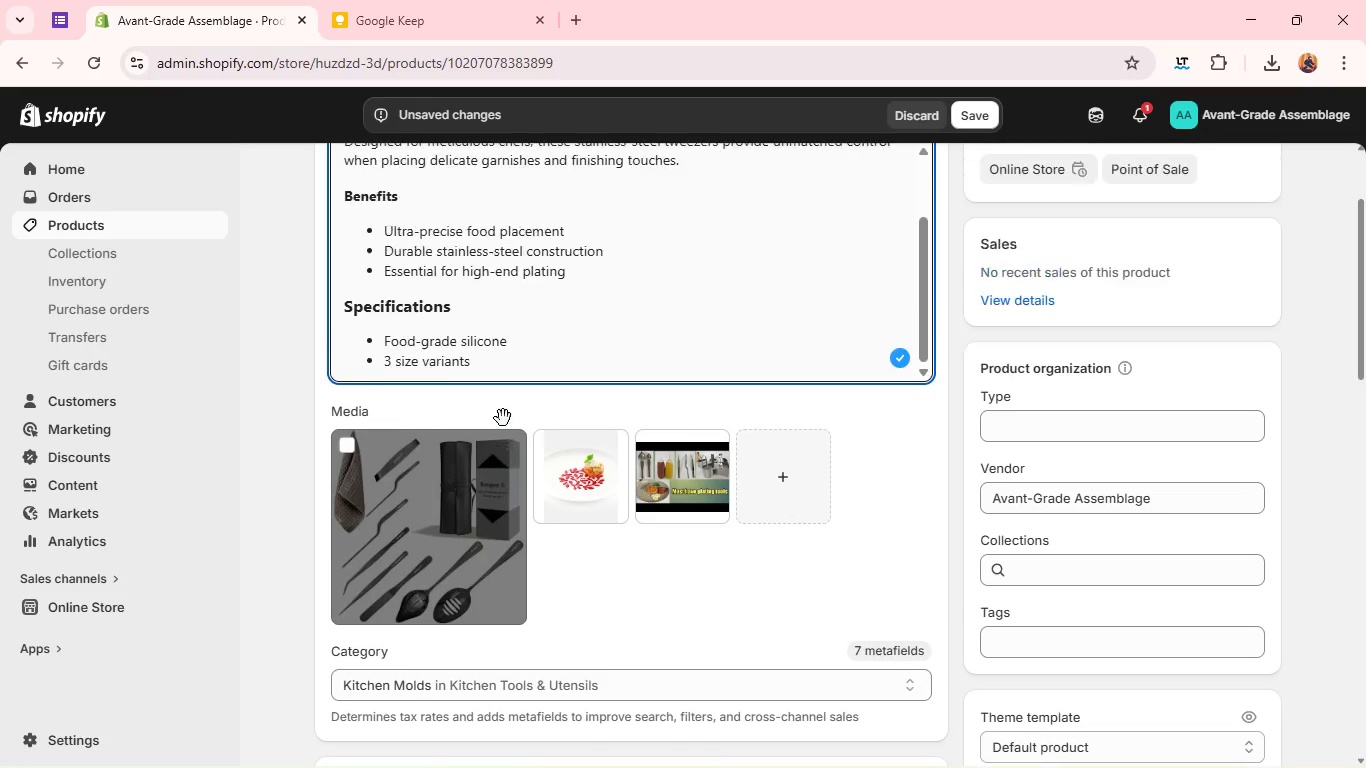 
double_click([460, 442])
 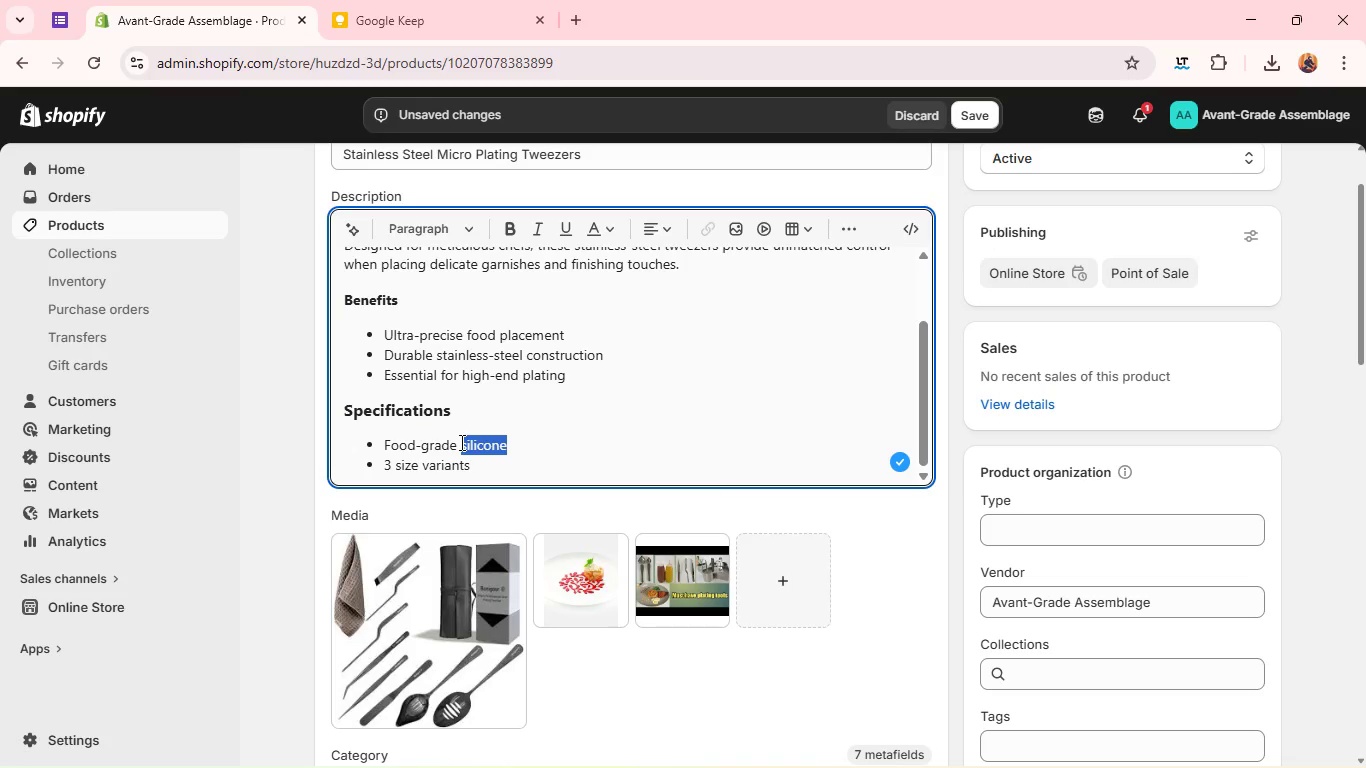 
triple_click([460, 442])
 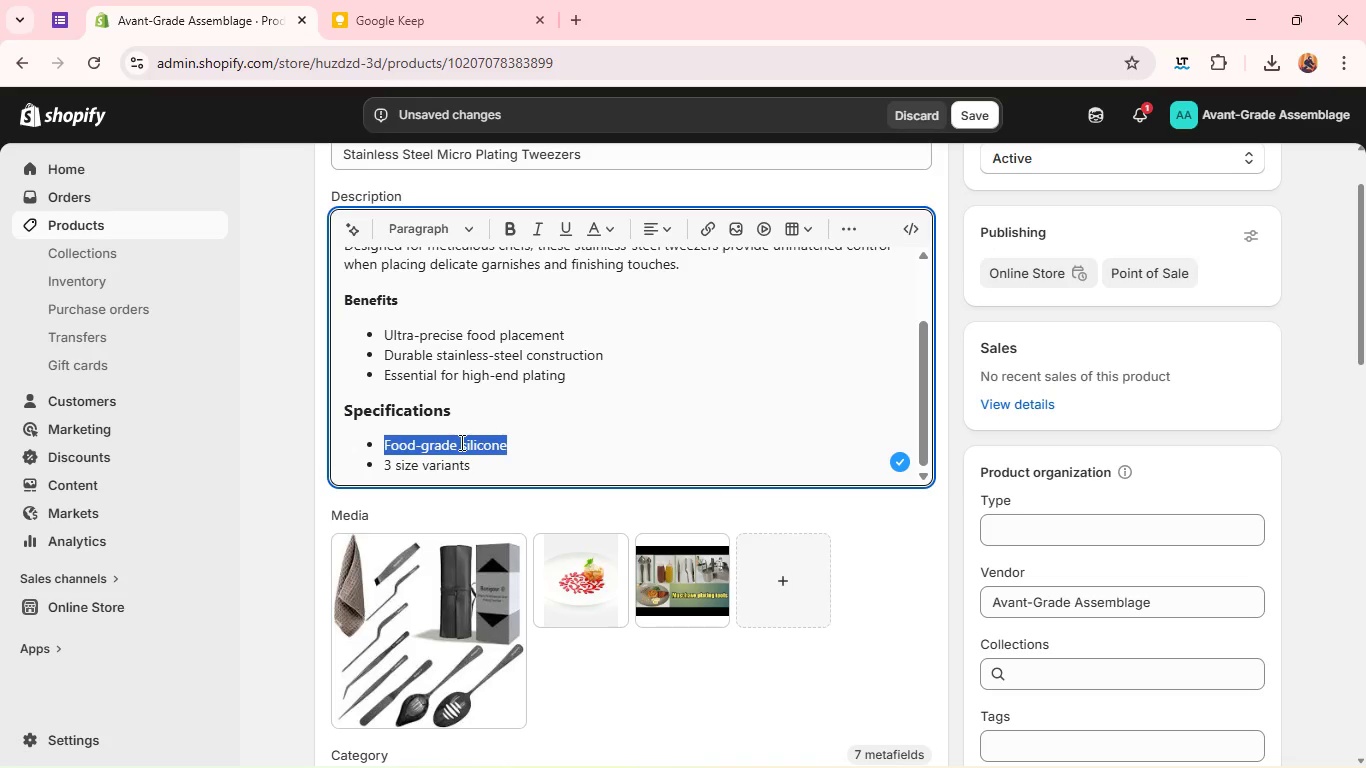 
type(Material: s)
key(Backspace)
type(Stainless steel)
 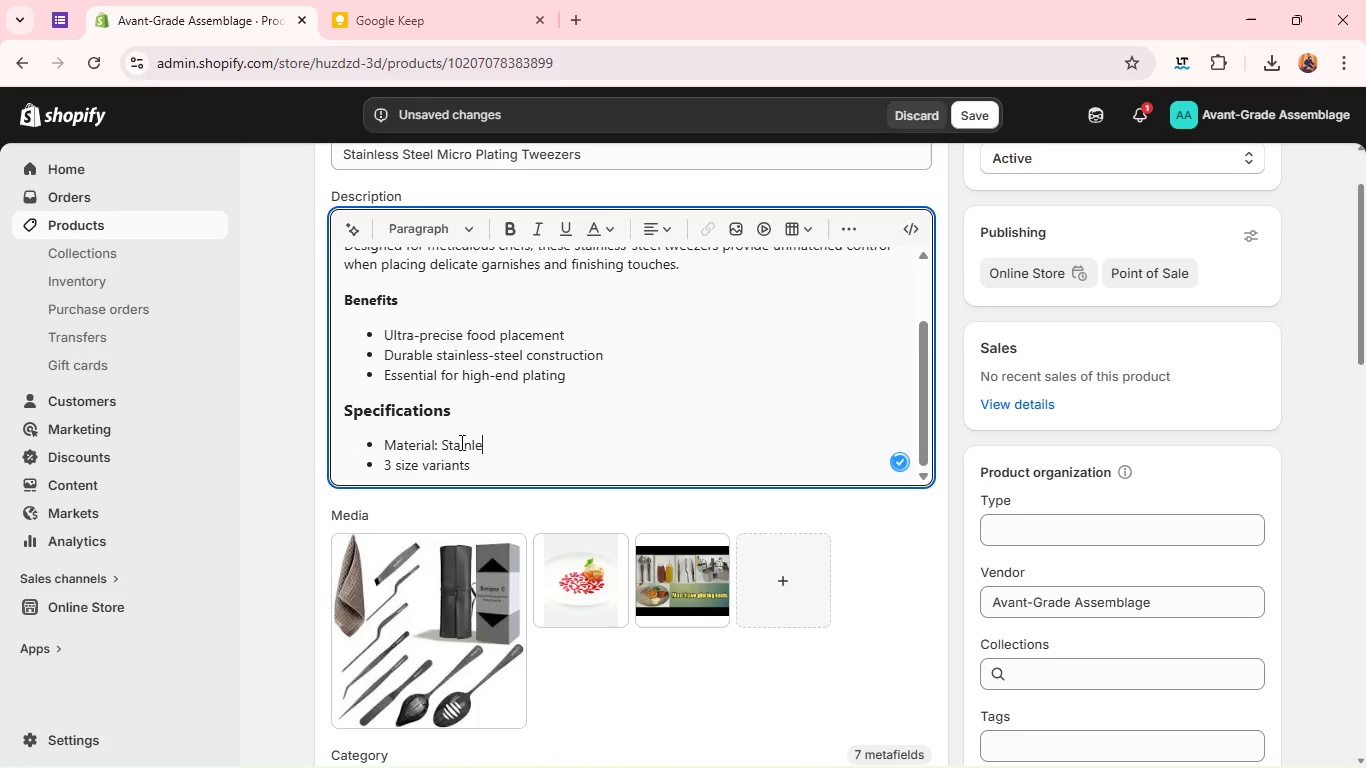 
double_click([453, 465])
 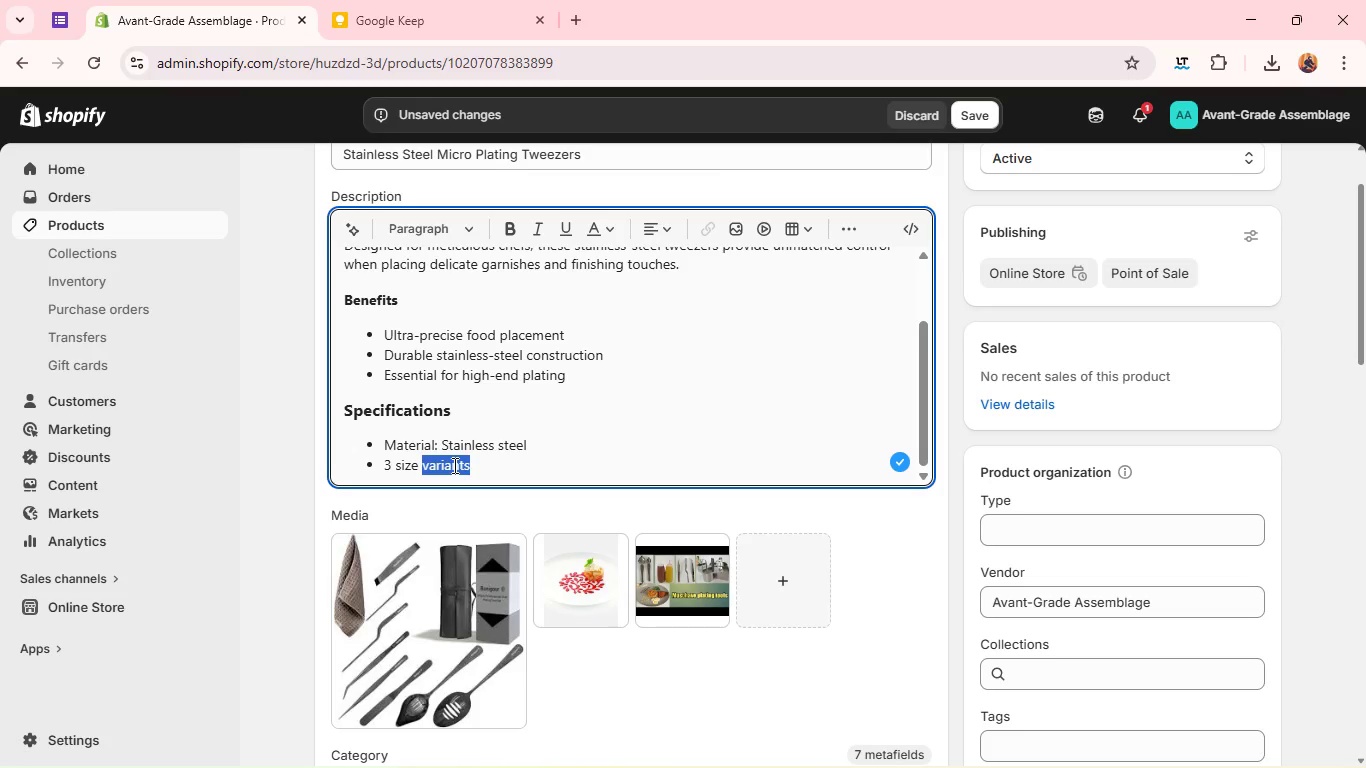 
triple_click([453, 465])
 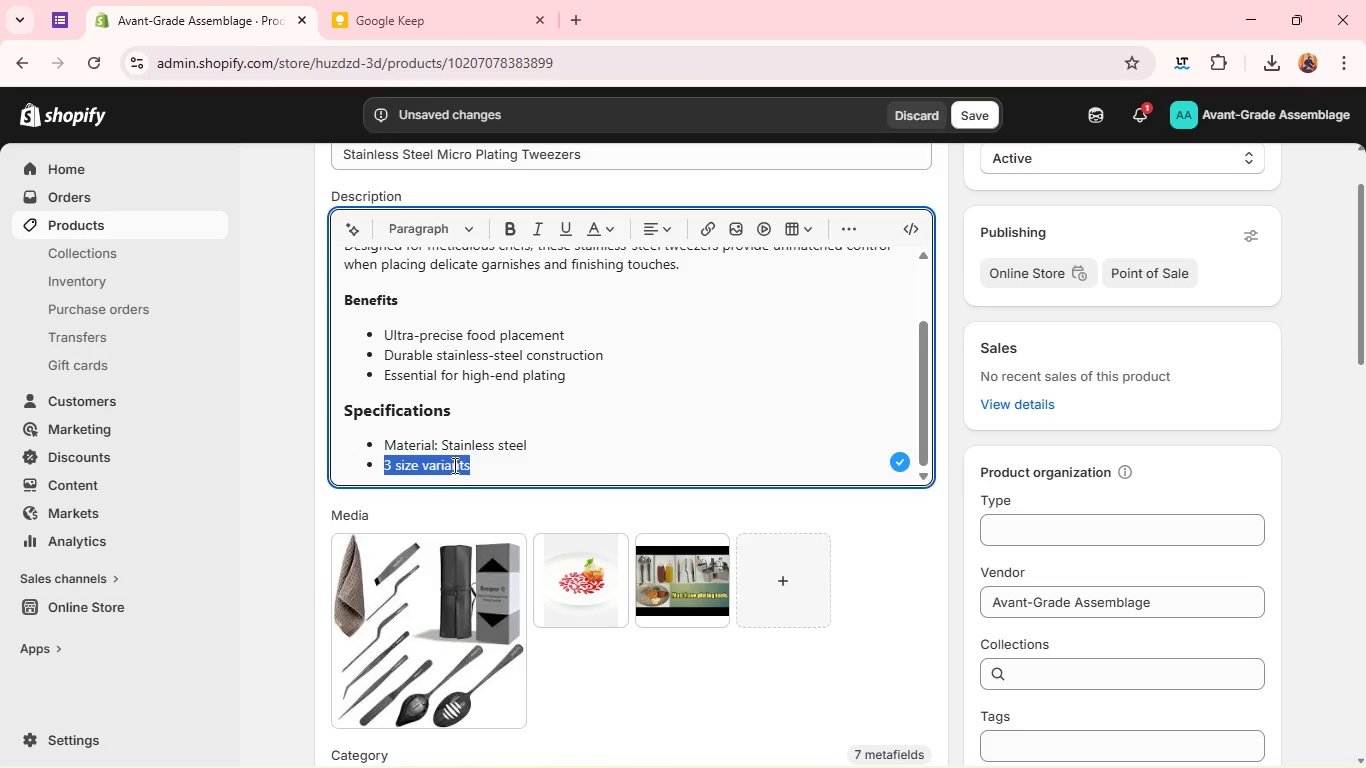 
type(Length: 20cm)
 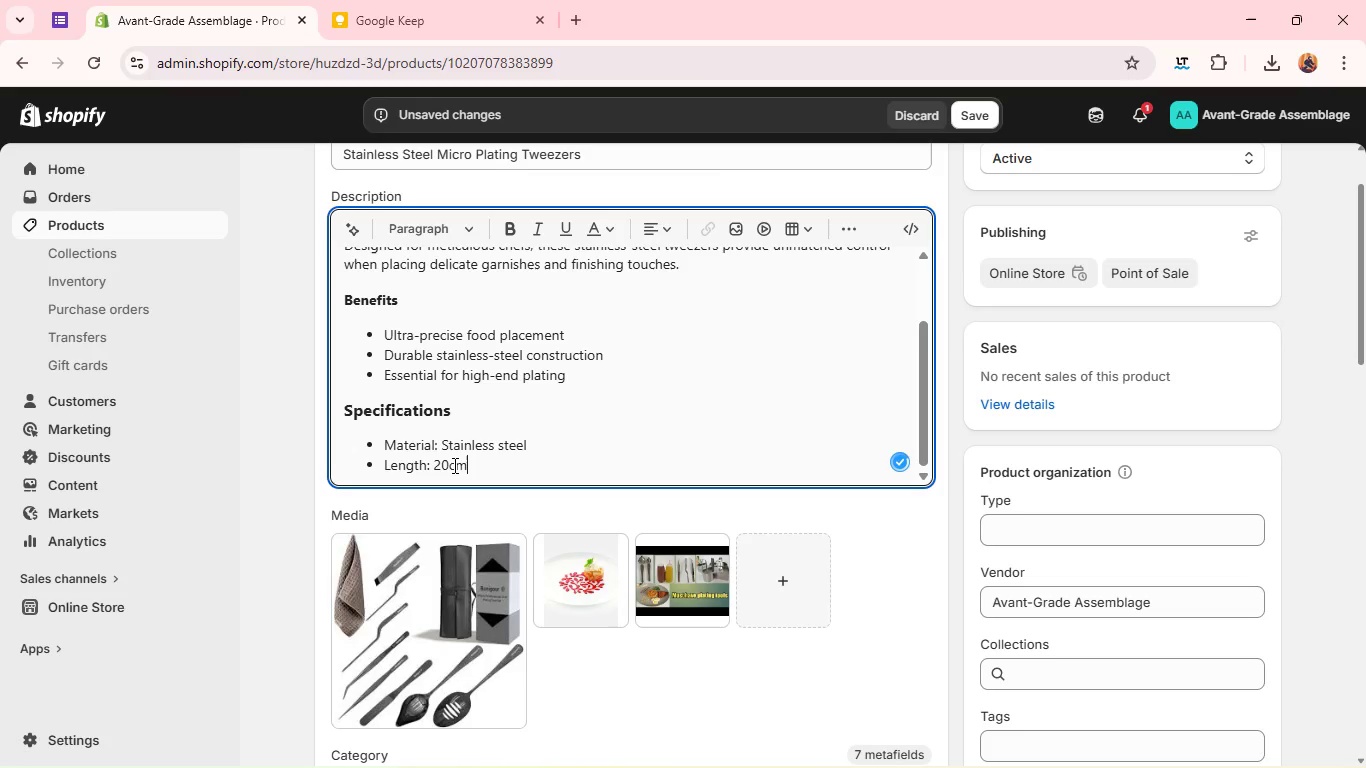 
left_click([565, 428])
 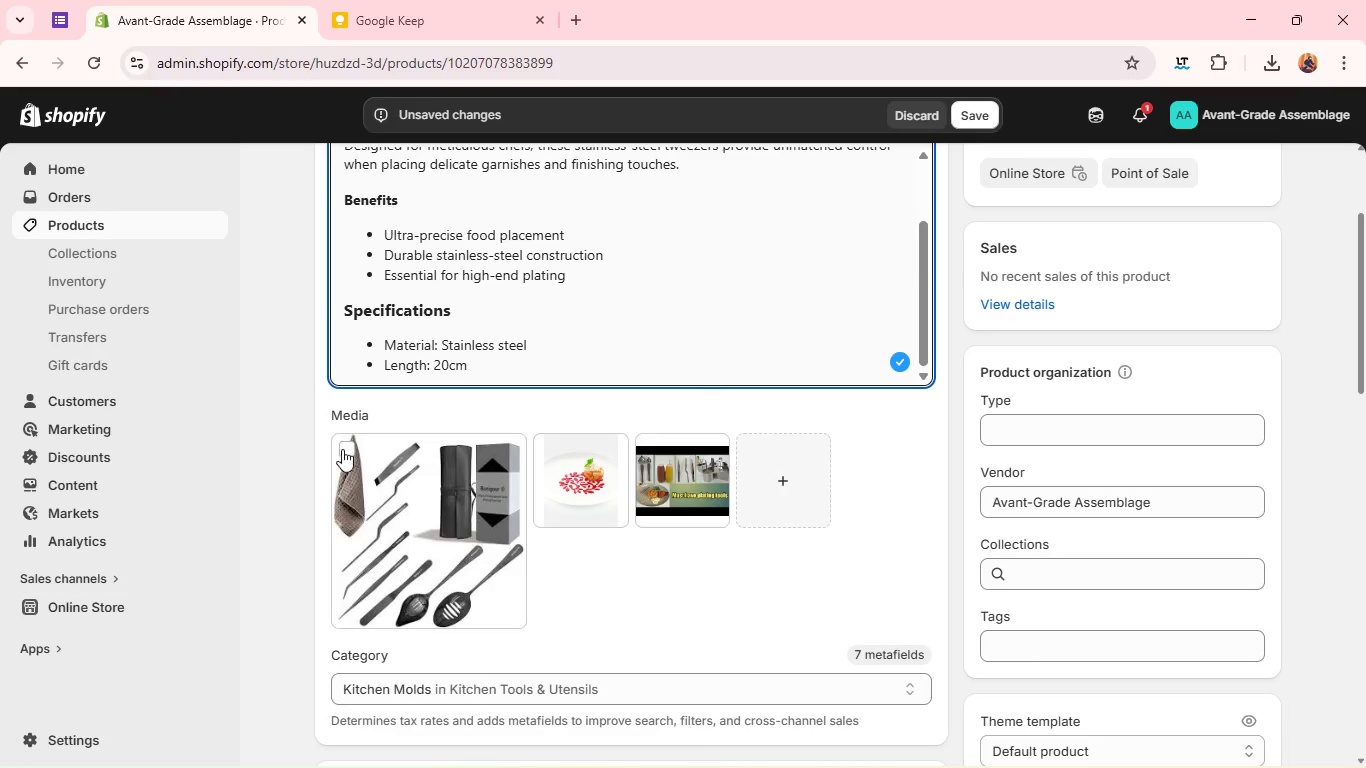 
left_click([344, 454])
 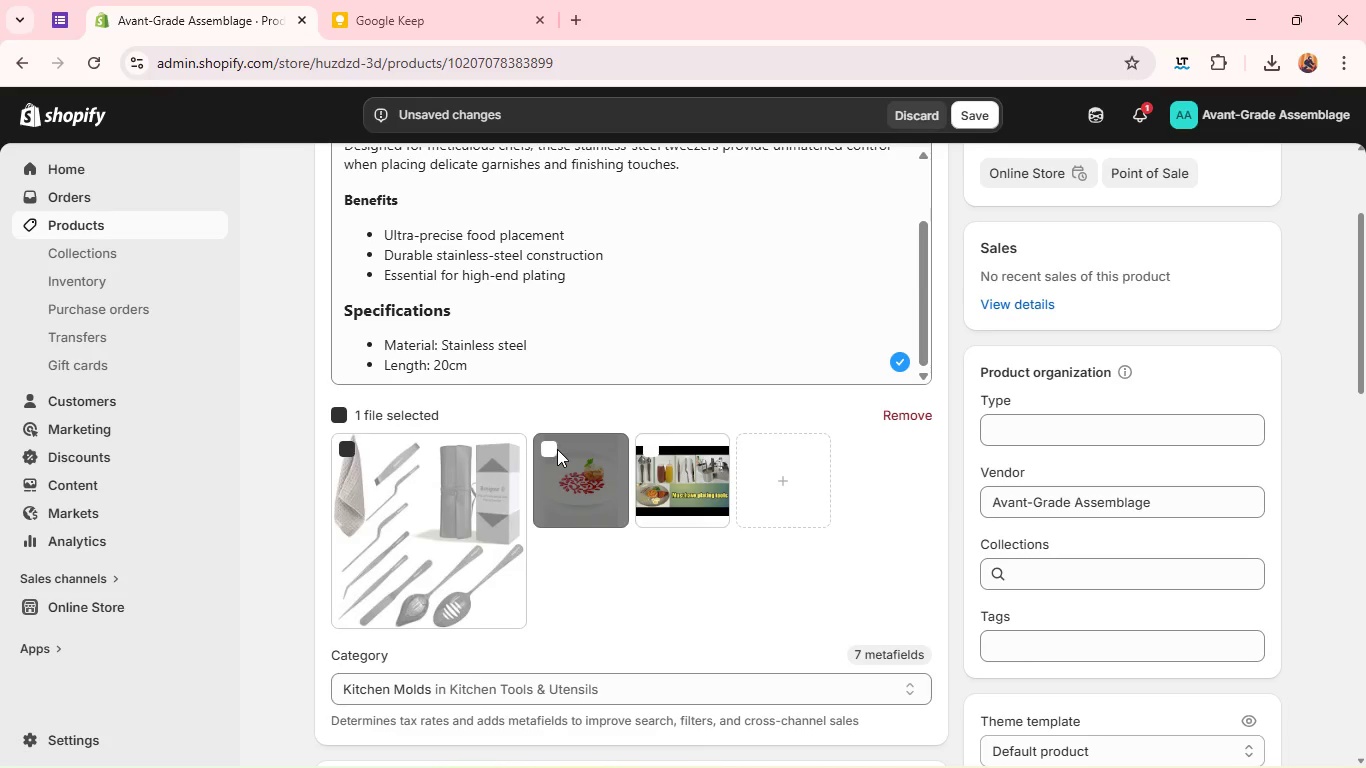 
left_click([548, 448])
 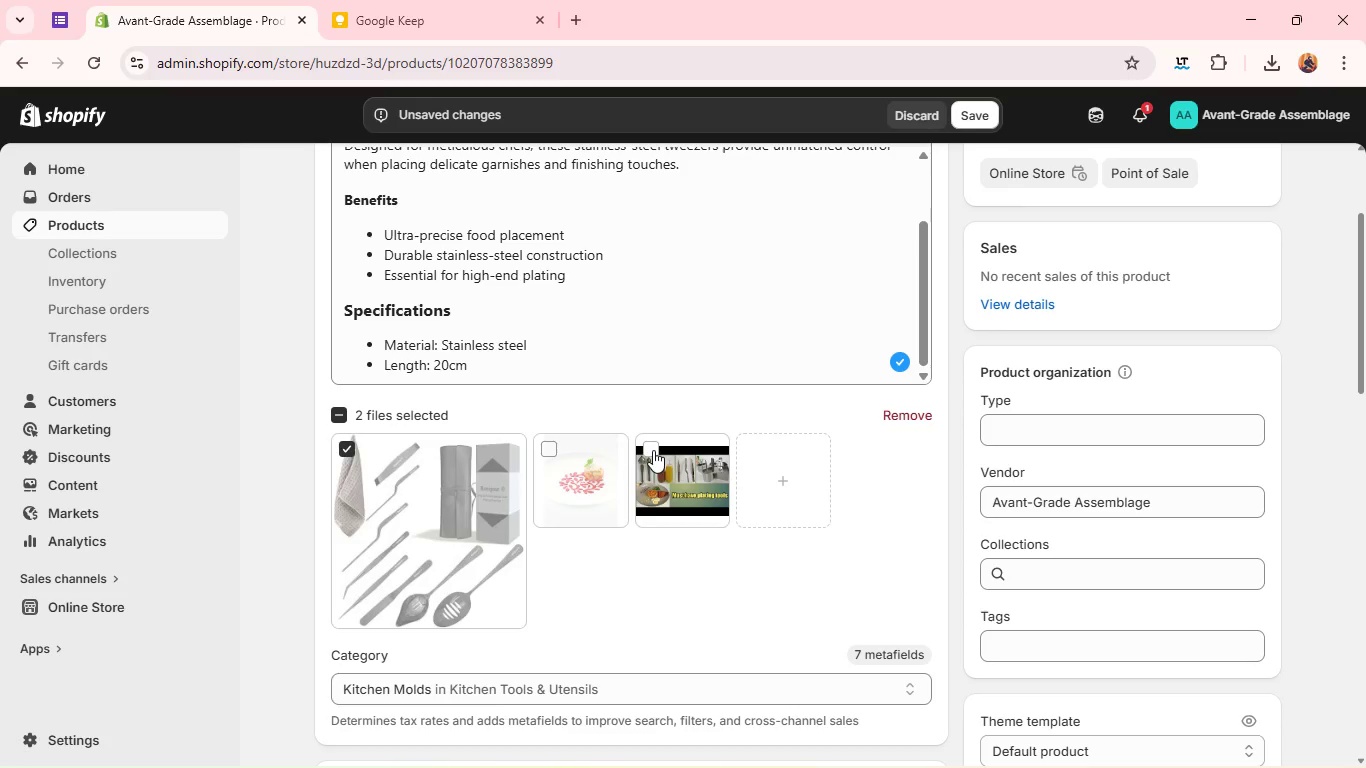 
left_click([653, 450])
 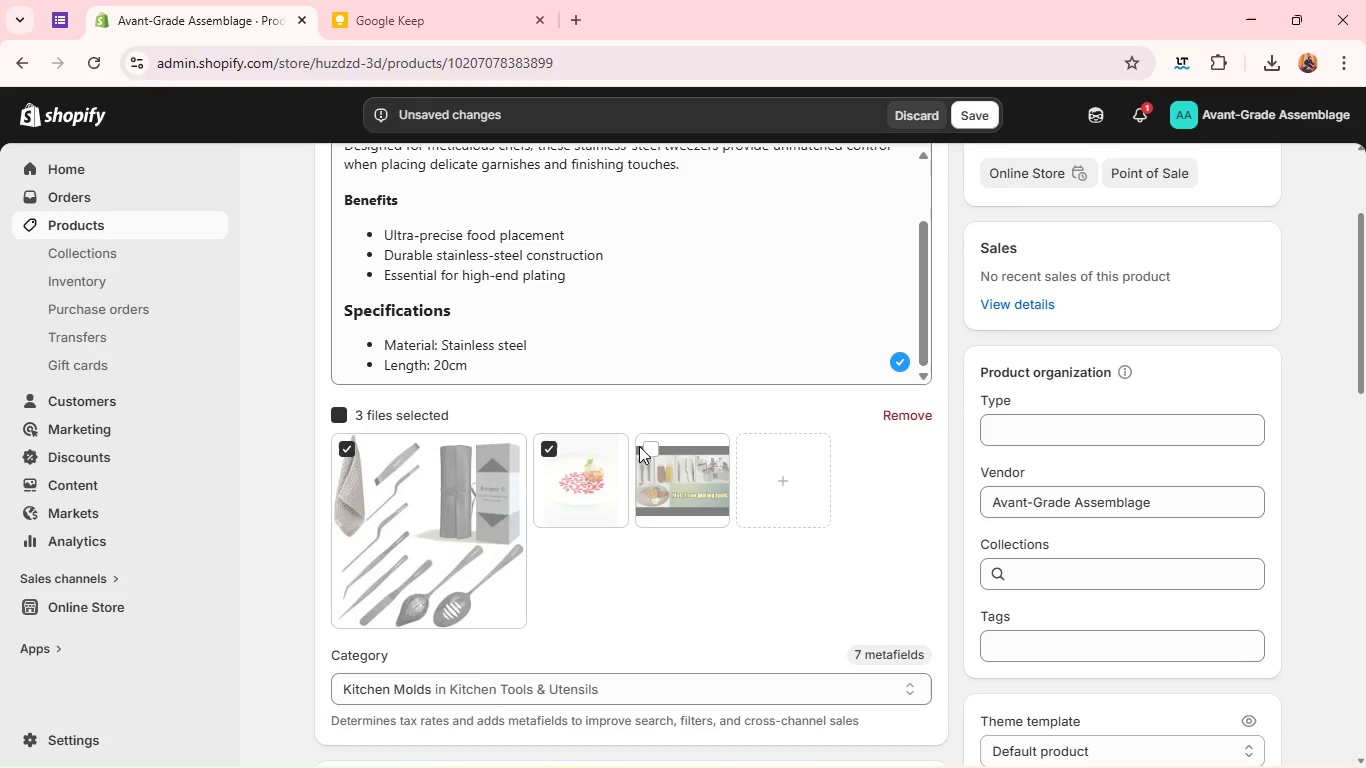 
left_click([652, 454])
 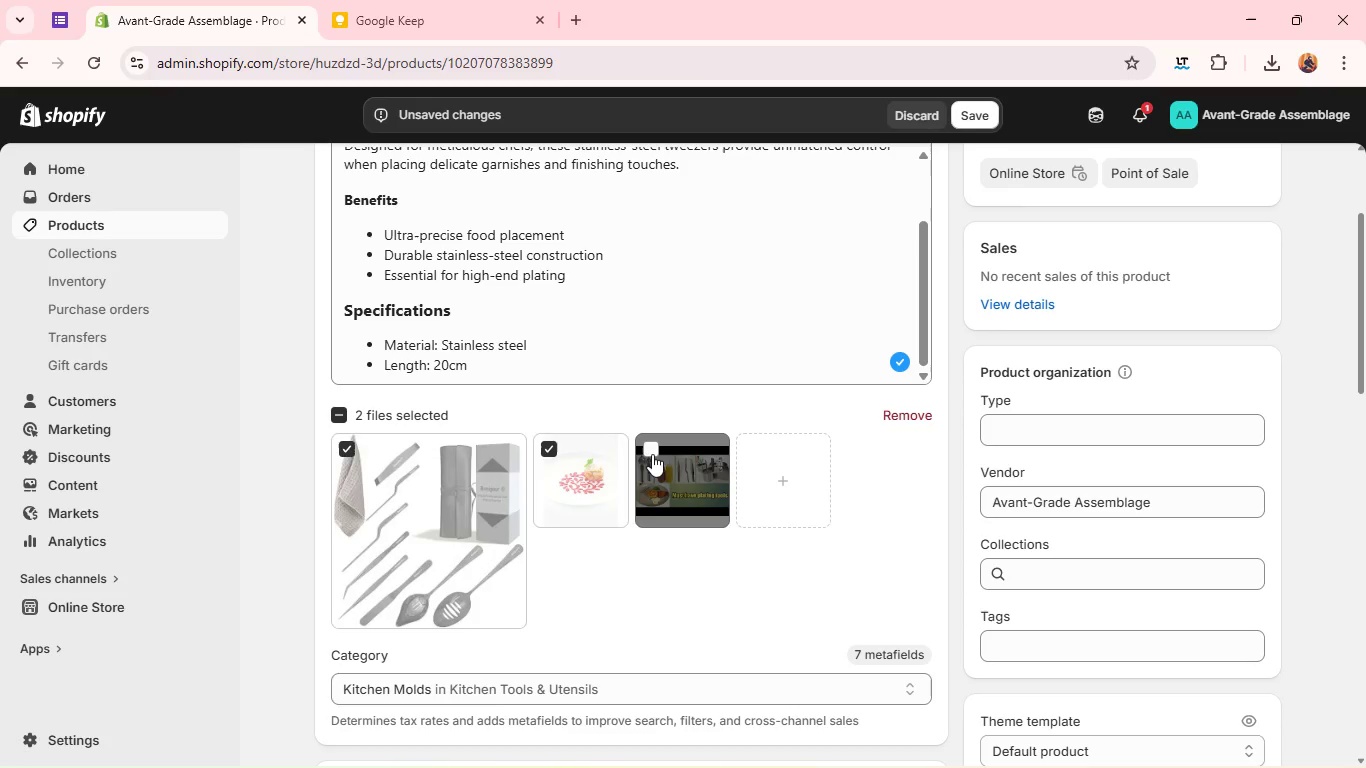 
left_click([652, 454])
 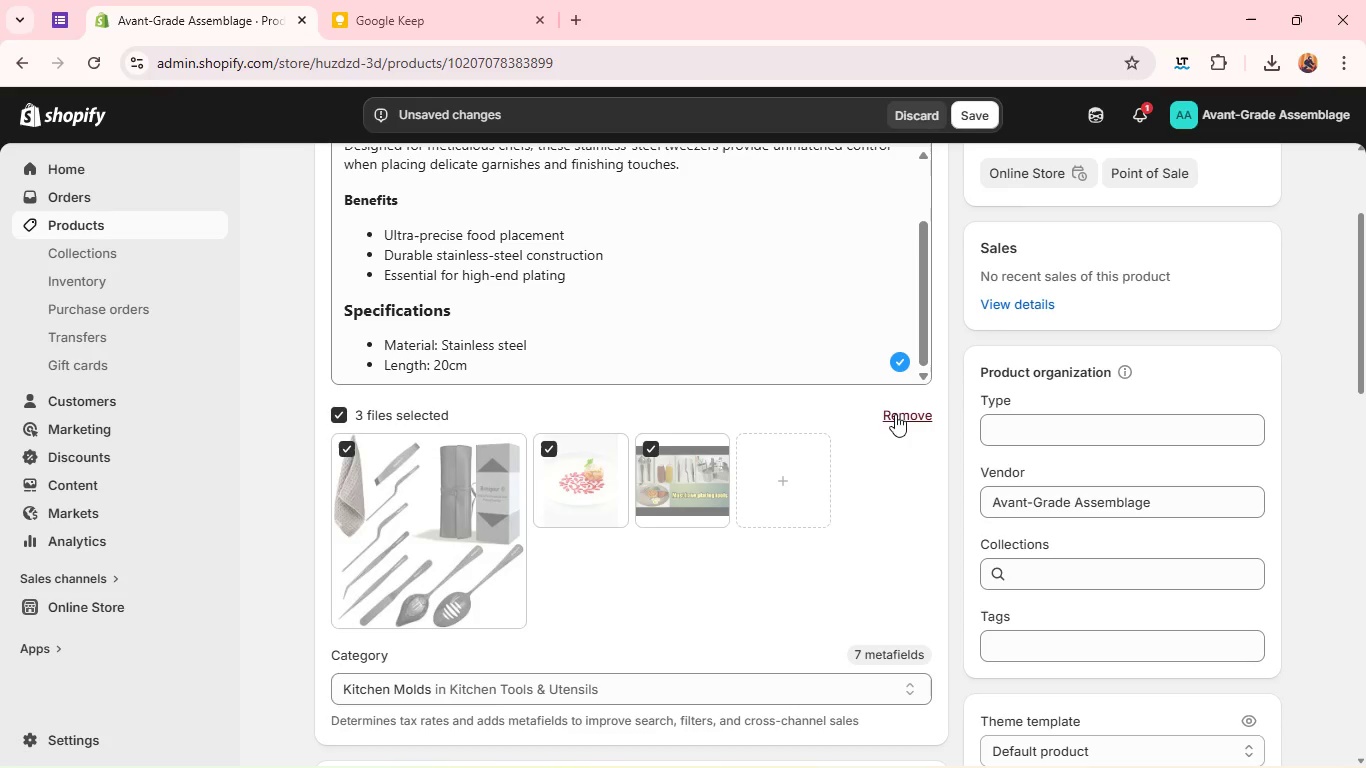 
left_click([895, 414])
 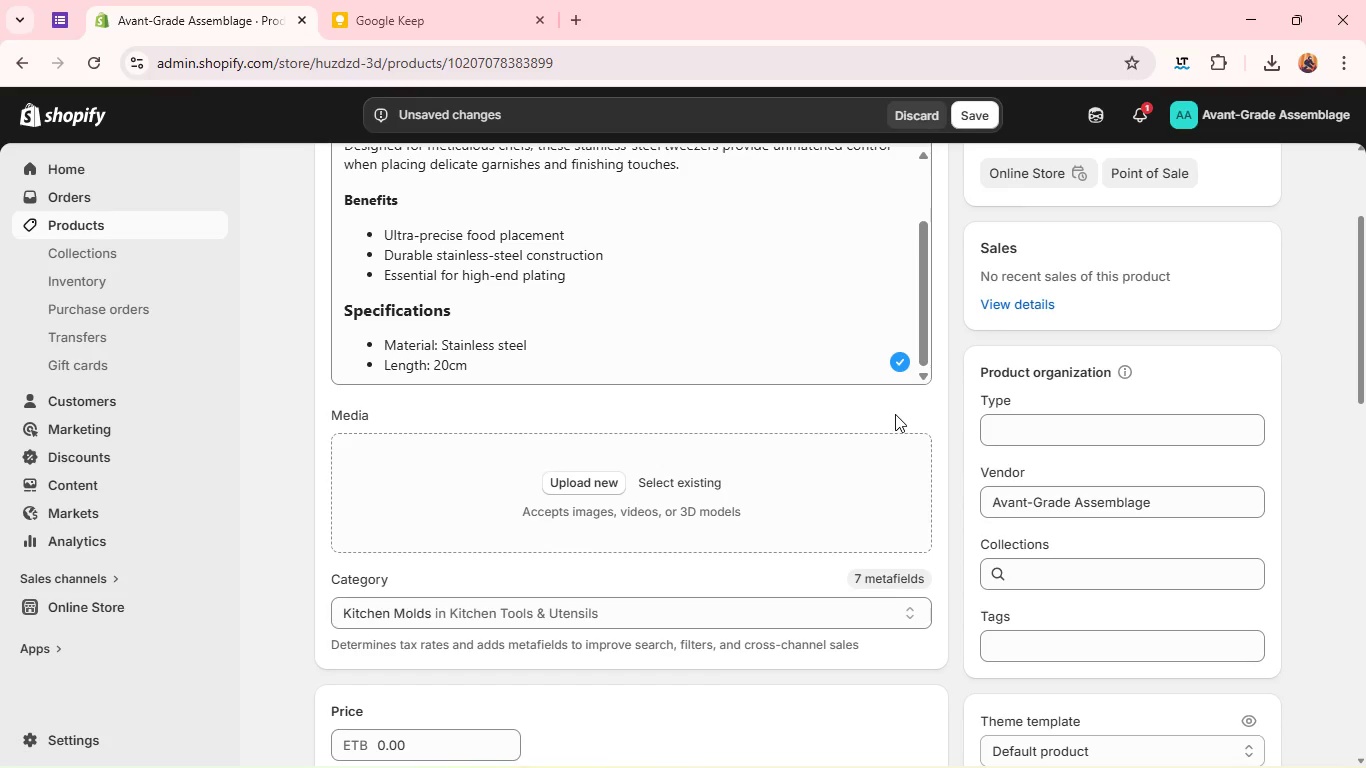 
wait(33.62)
 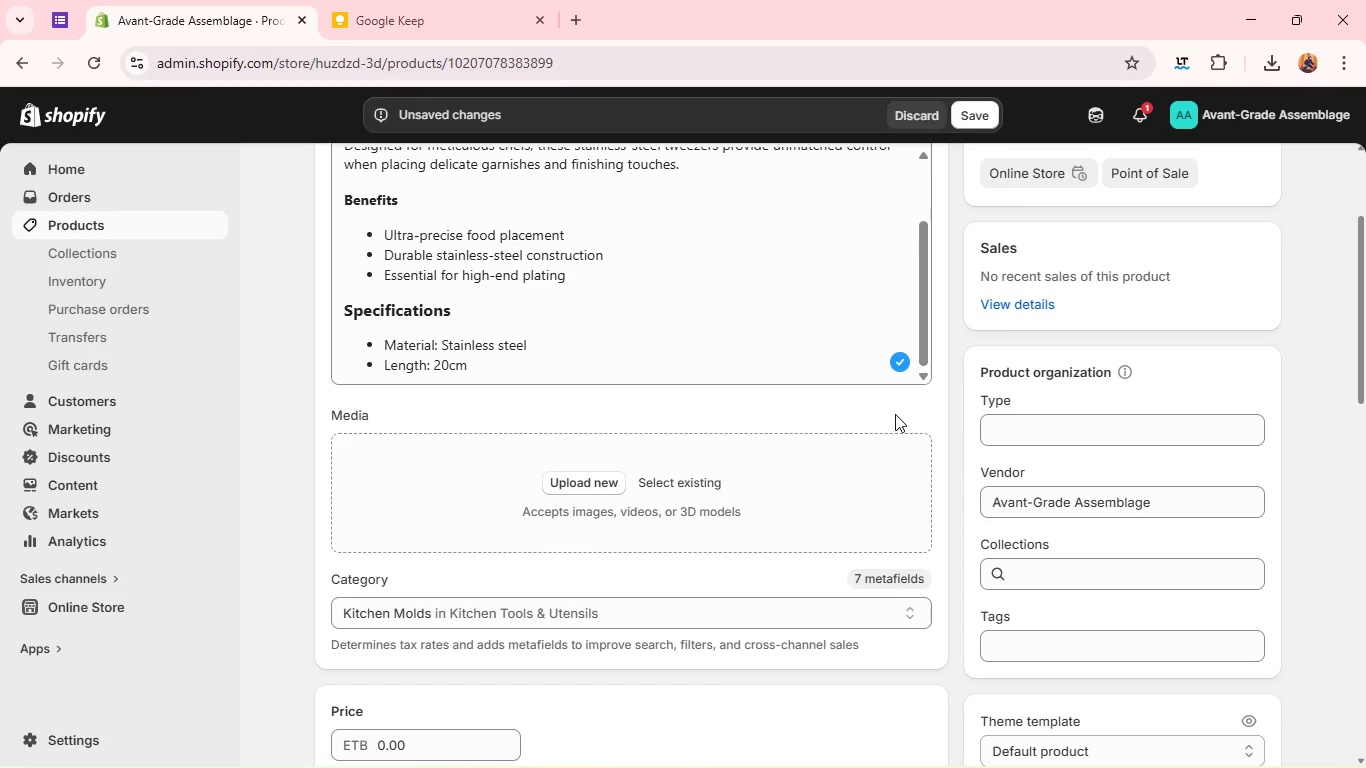 
left_click([594, 486])
 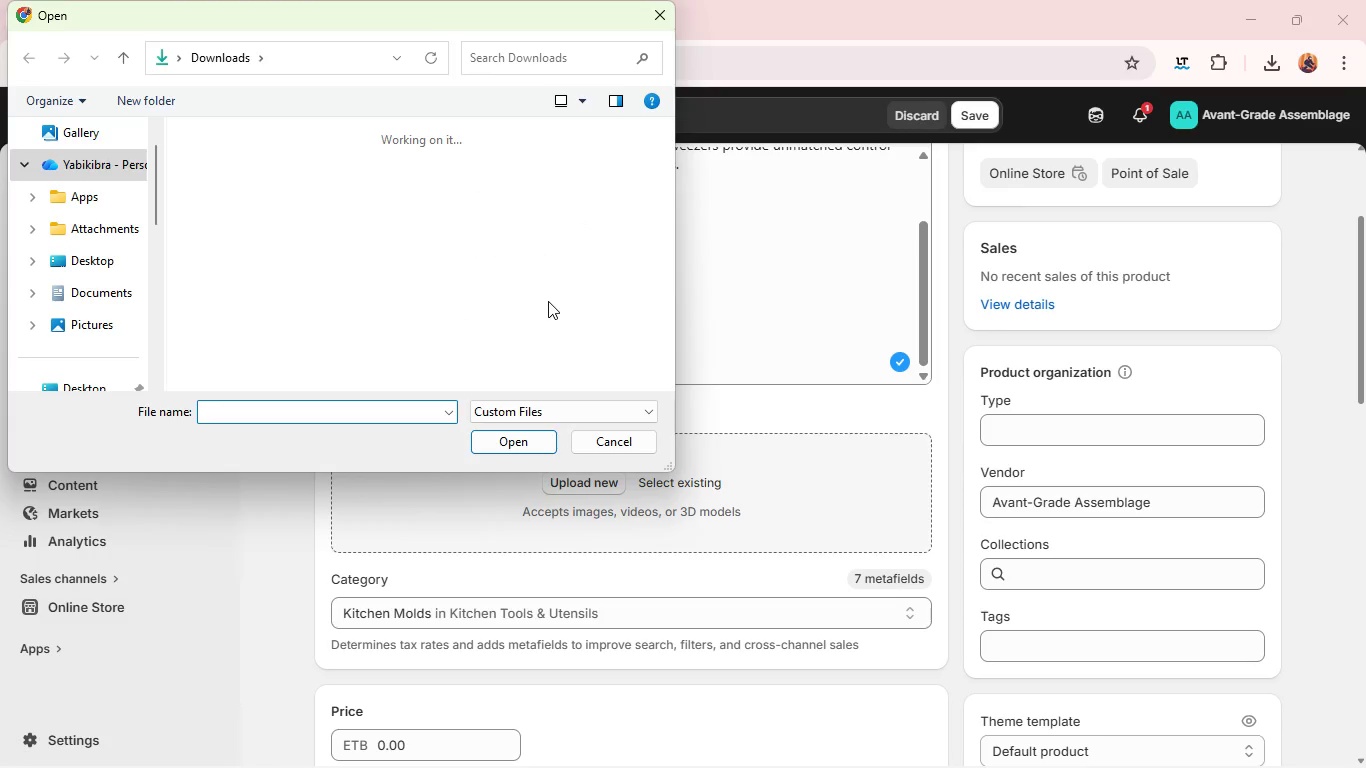 
wait(6.92)
 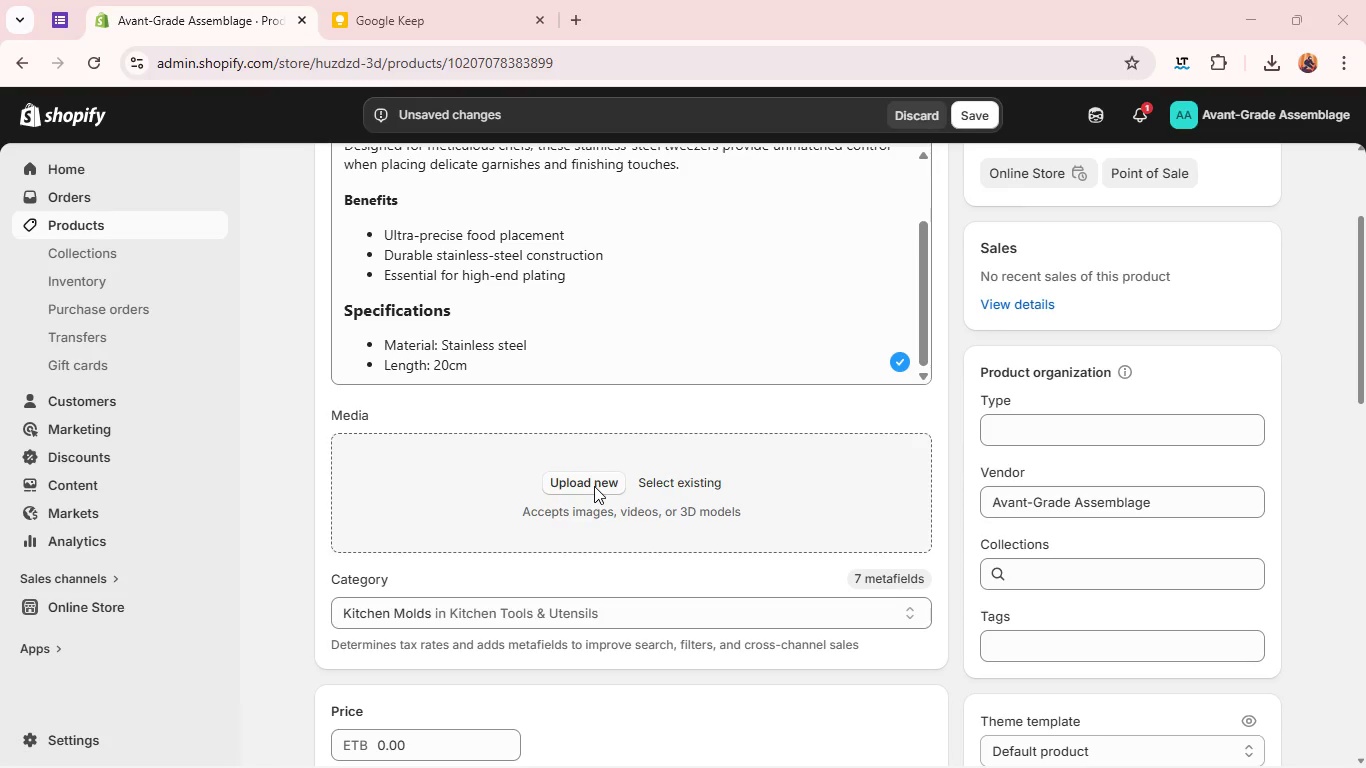 
scroll: coordinate [548, 301], scroll_direction: down, amount: 4.0
 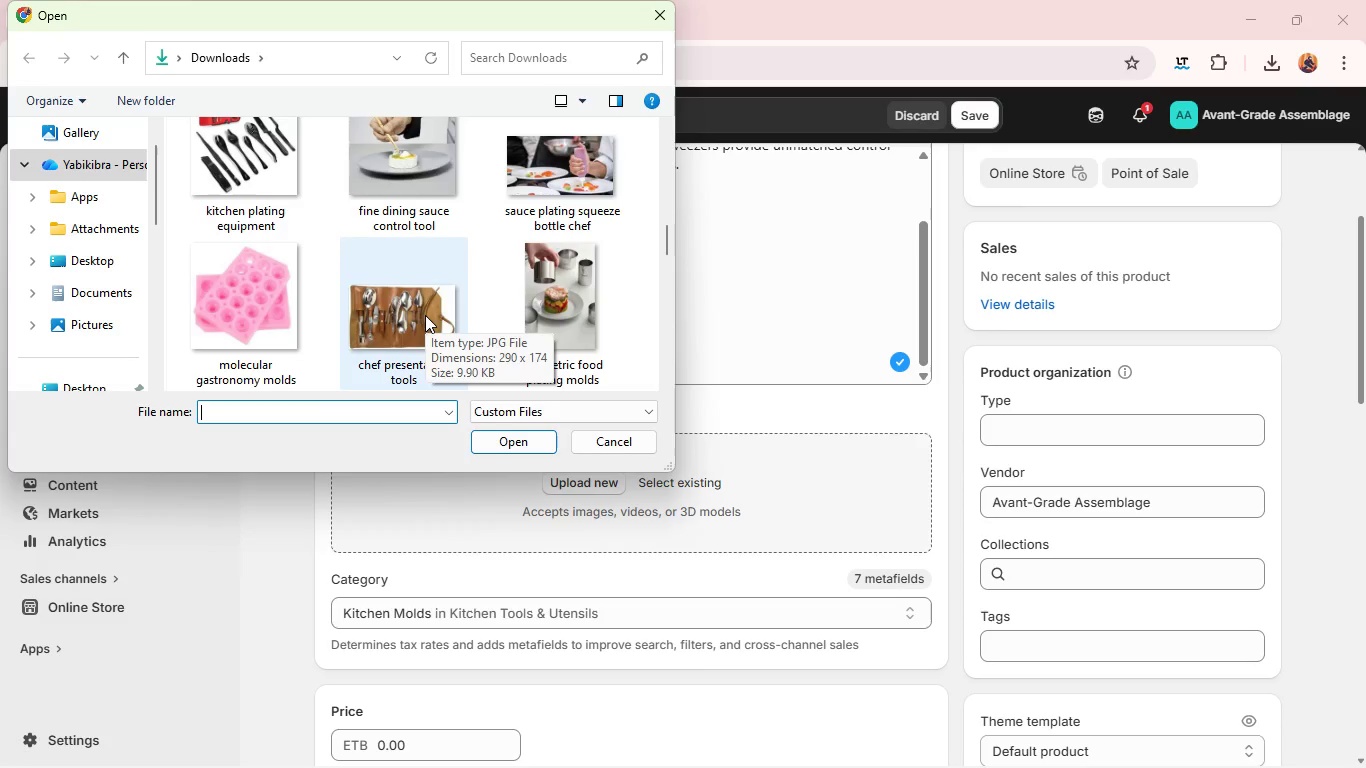 
wait(5.21)
 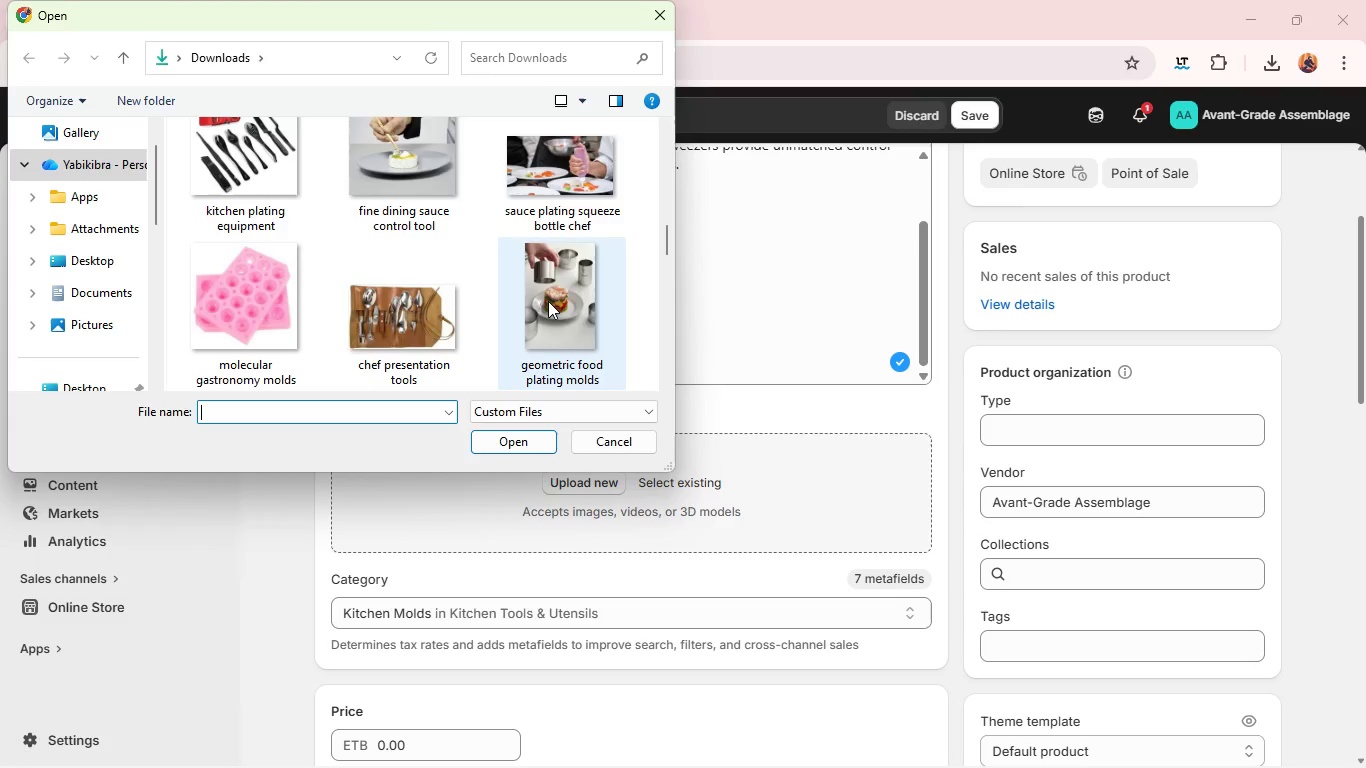 
scroll: coordinate [425, 315], scroll_direction: down, amount: 1.0
 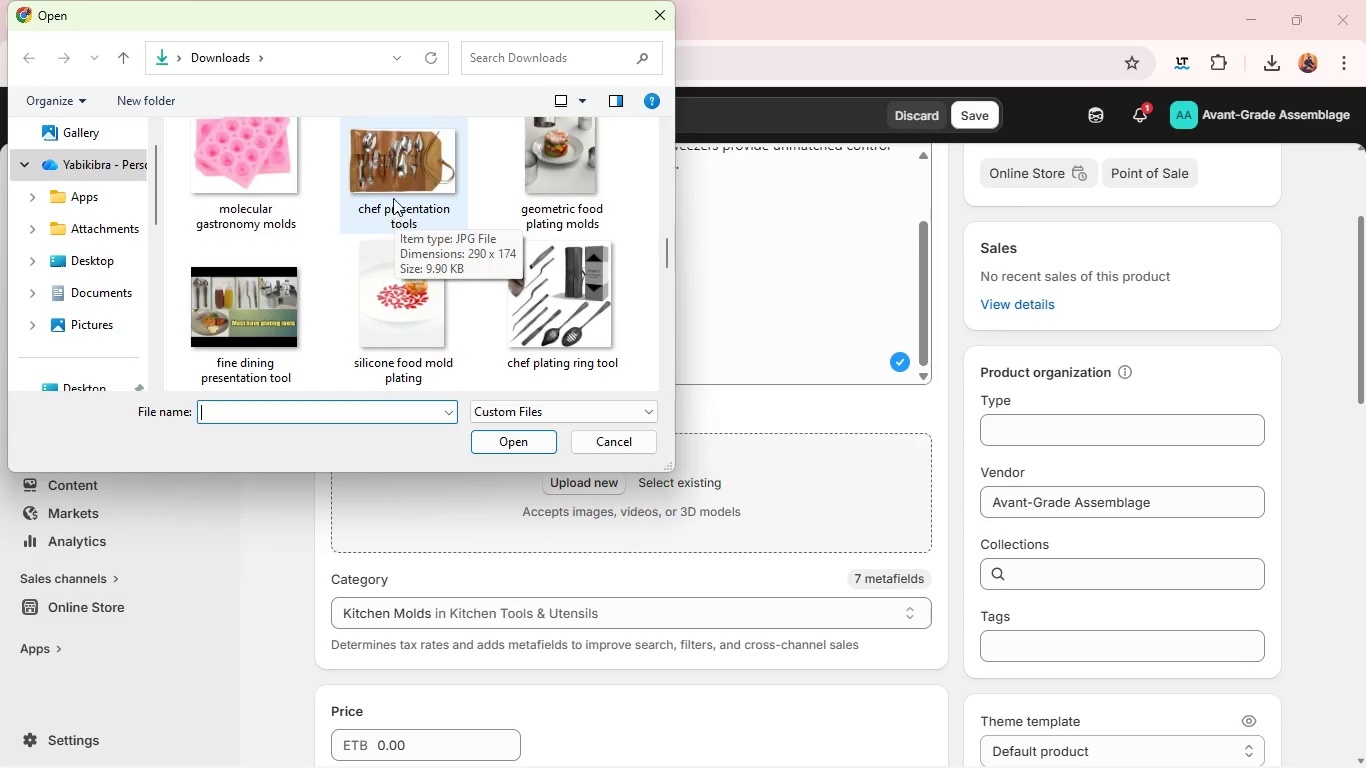 
left_click([396, 194])
 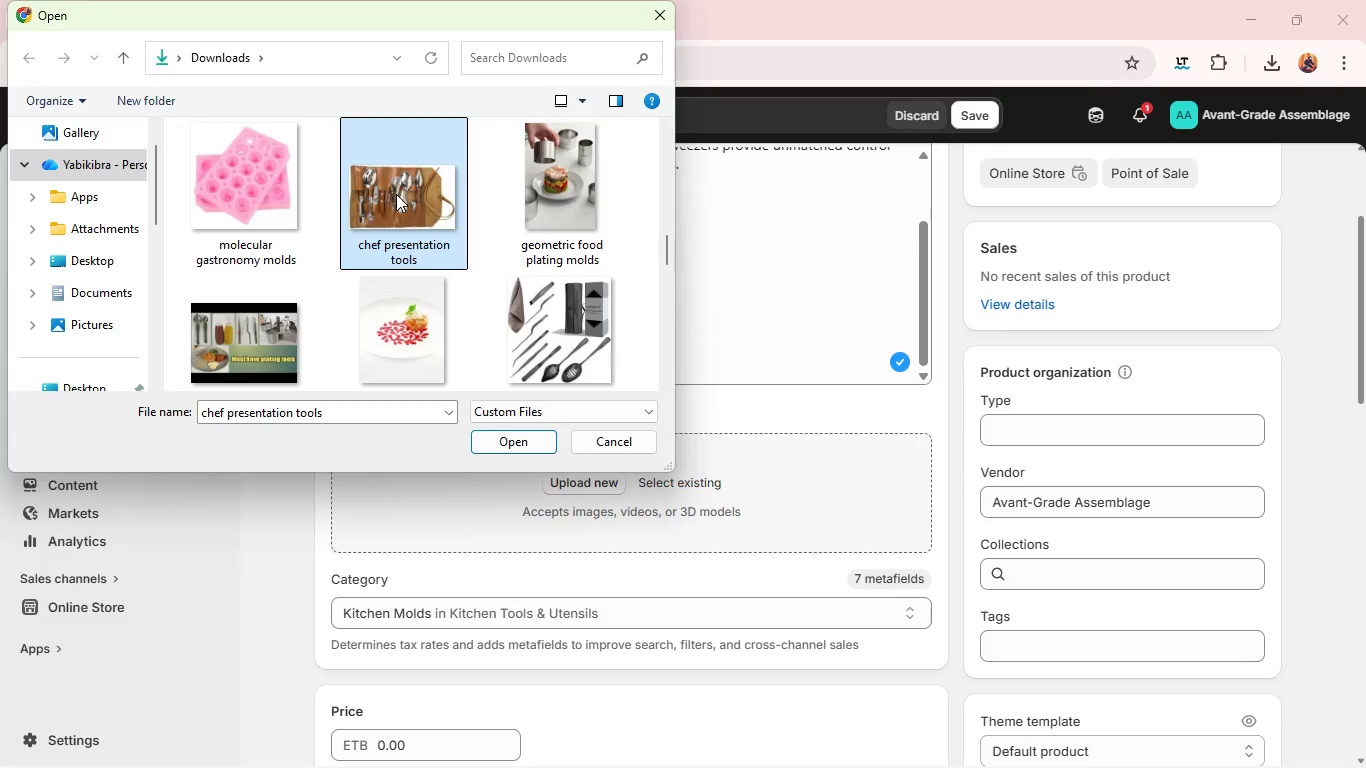 
mouse_move([345, 213])
 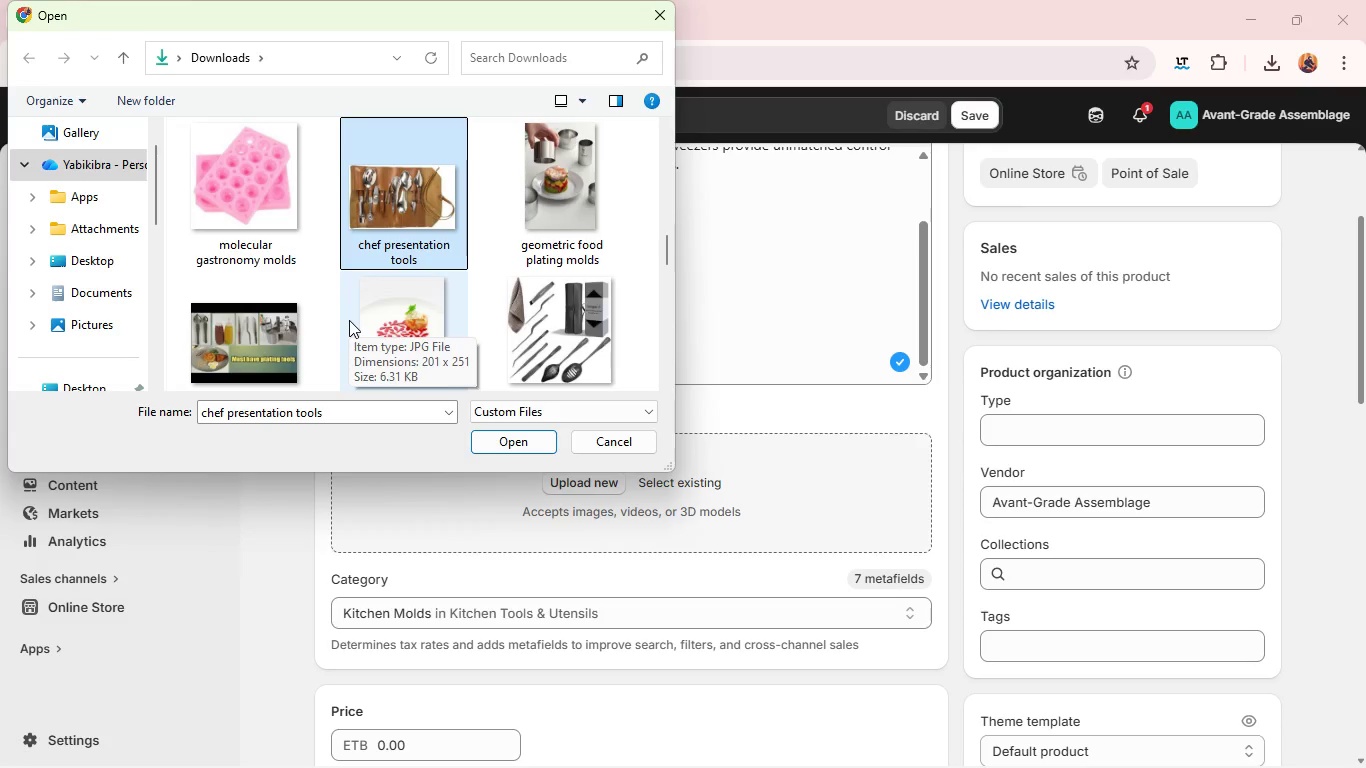 
scroll: coordinate [349, 320], scroll_direction: none, amount: 0.0
 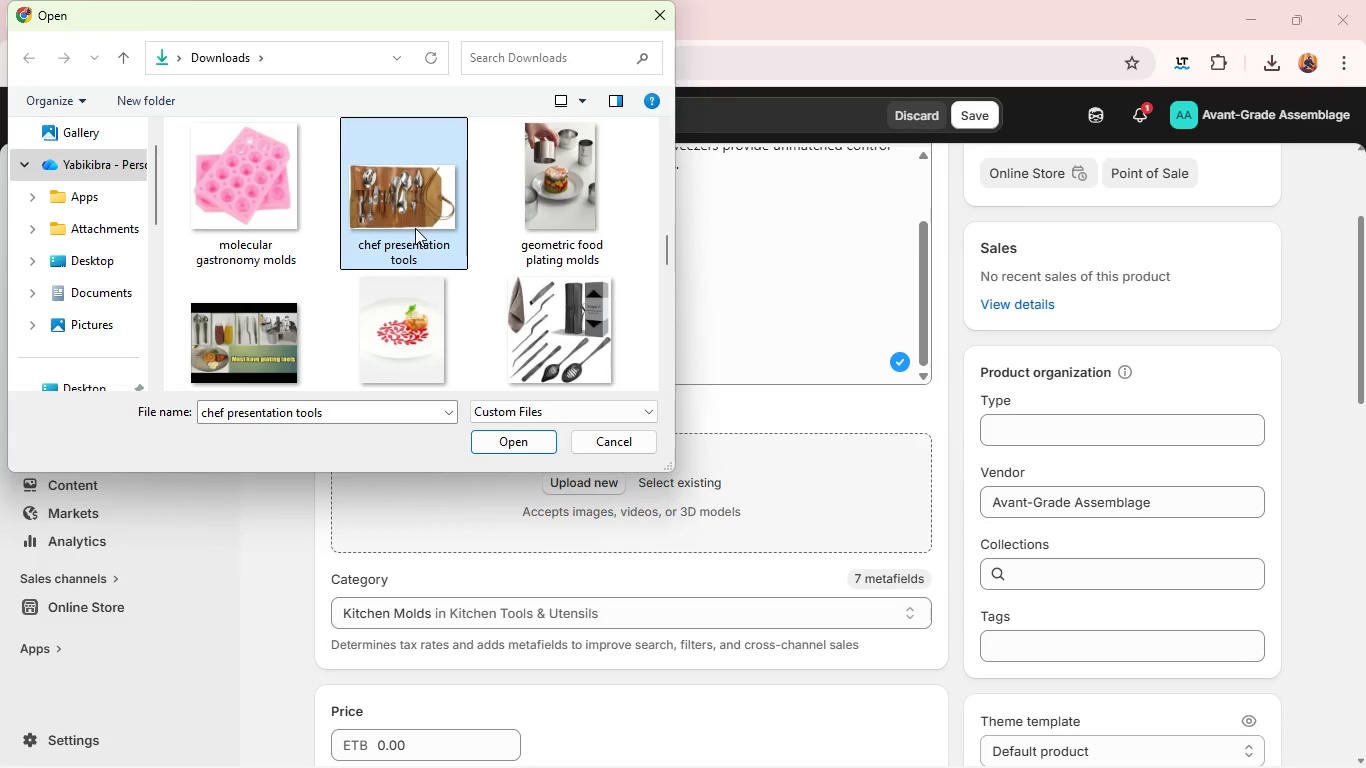 
scroll: coordinate [415, 228], scroll_direction: down, amount: 1.0
 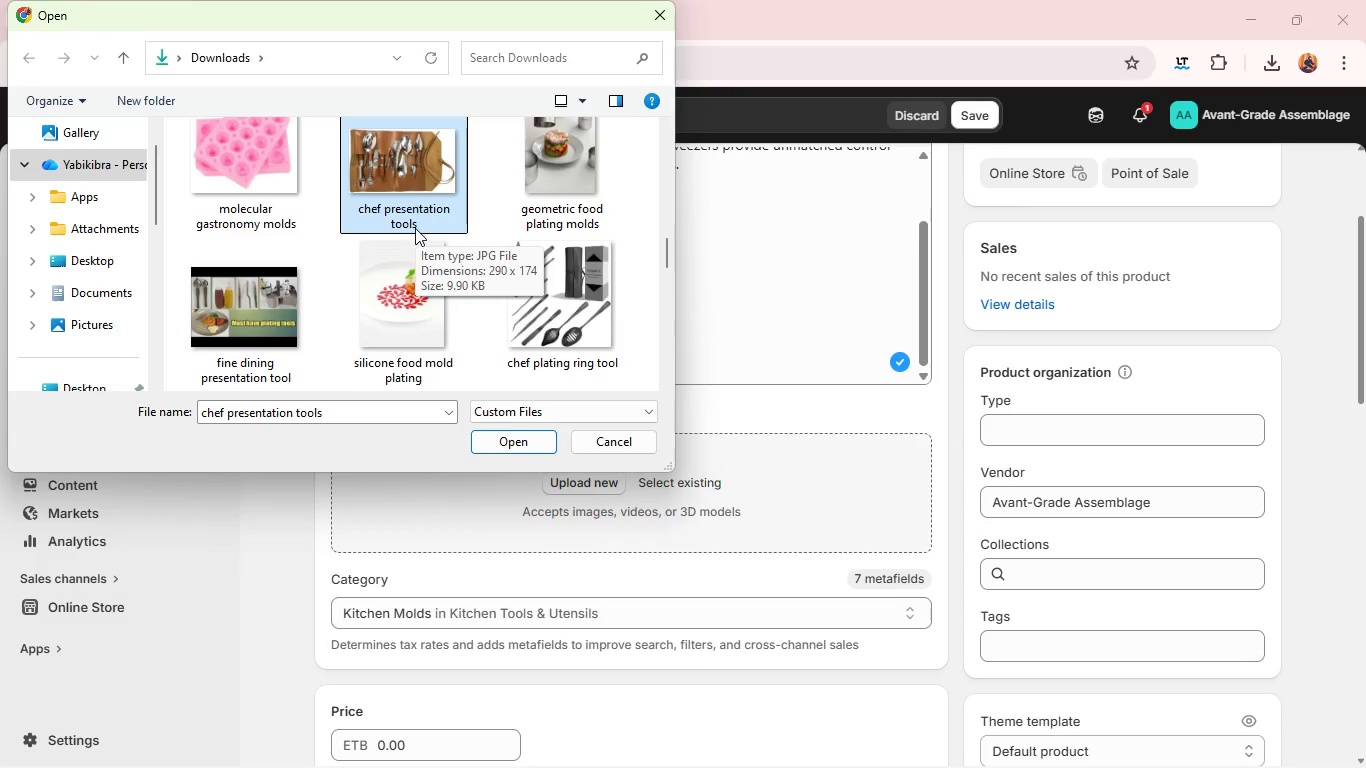 
scroll: coordinate [415, 228], scroll_direction: none, amount: 0.0
 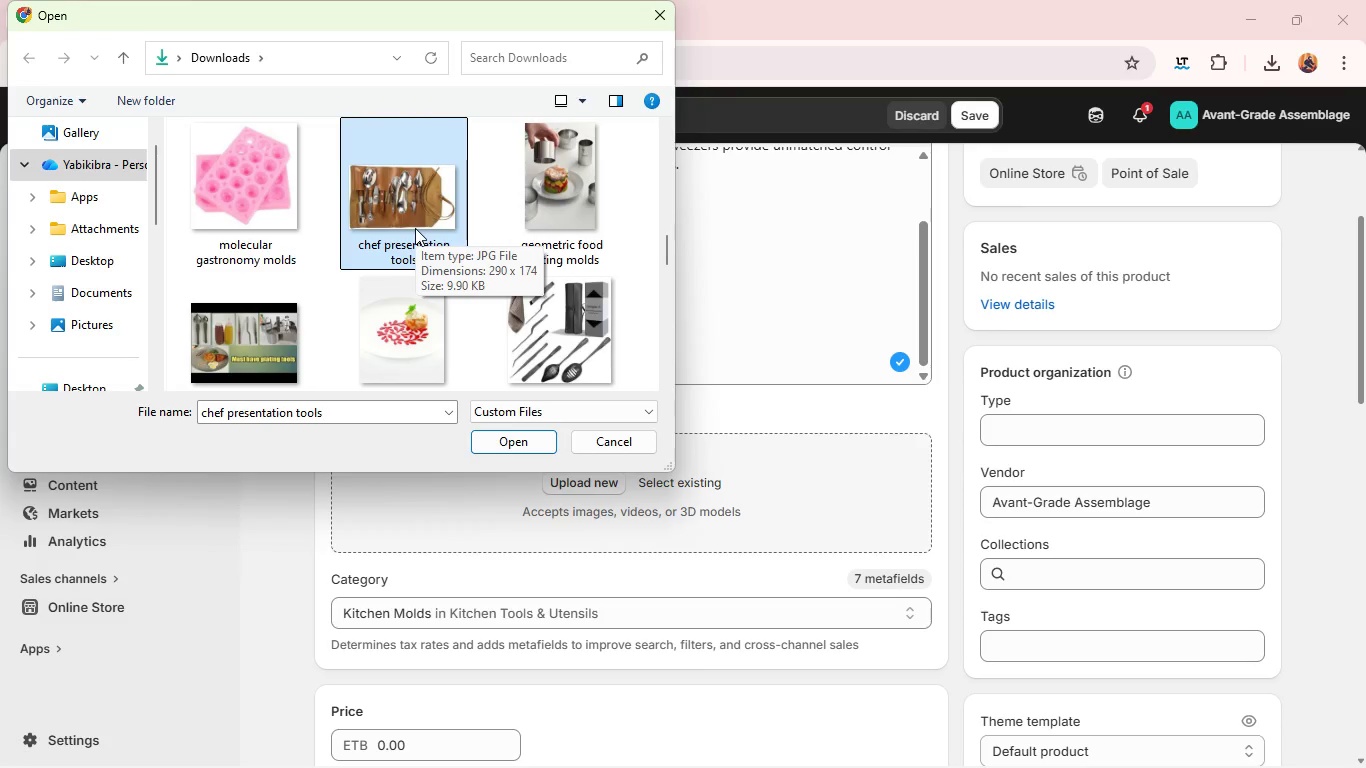 
scroll: coordinate [415, 228], scroll_direction: up, amount: 1.0
 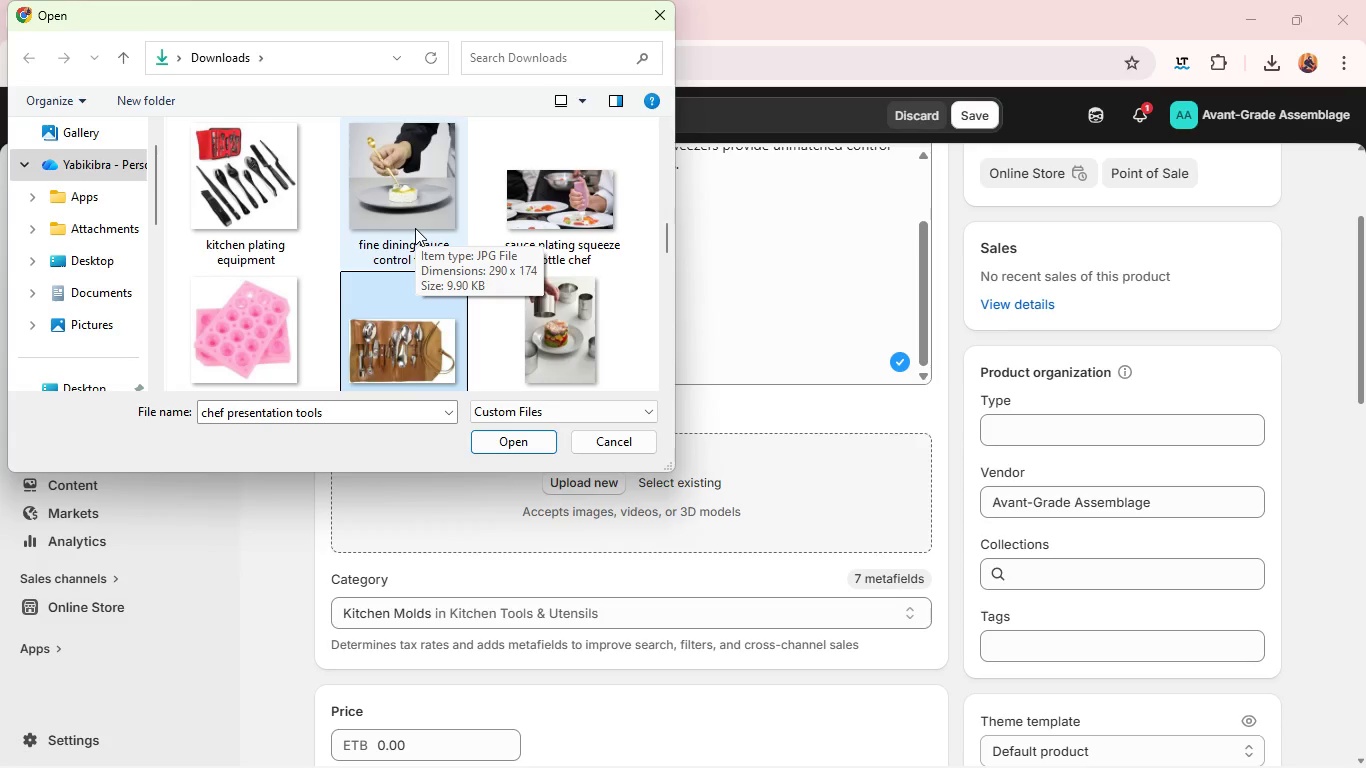 
scroll: coordinate [415, 228], scroll_direction: none, amount: 0.0
 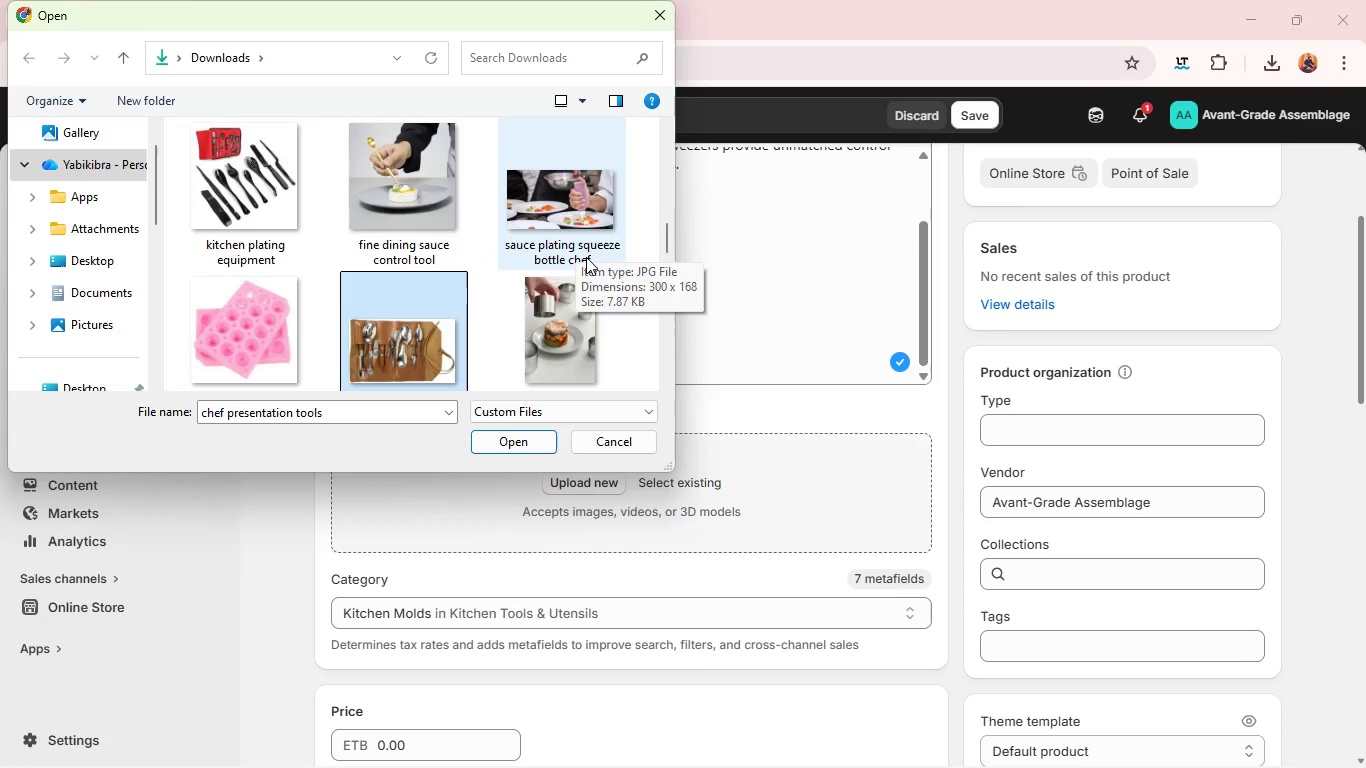 
scroll: coordinate [586, 257], scroll_direction: up, amount: 18.0
 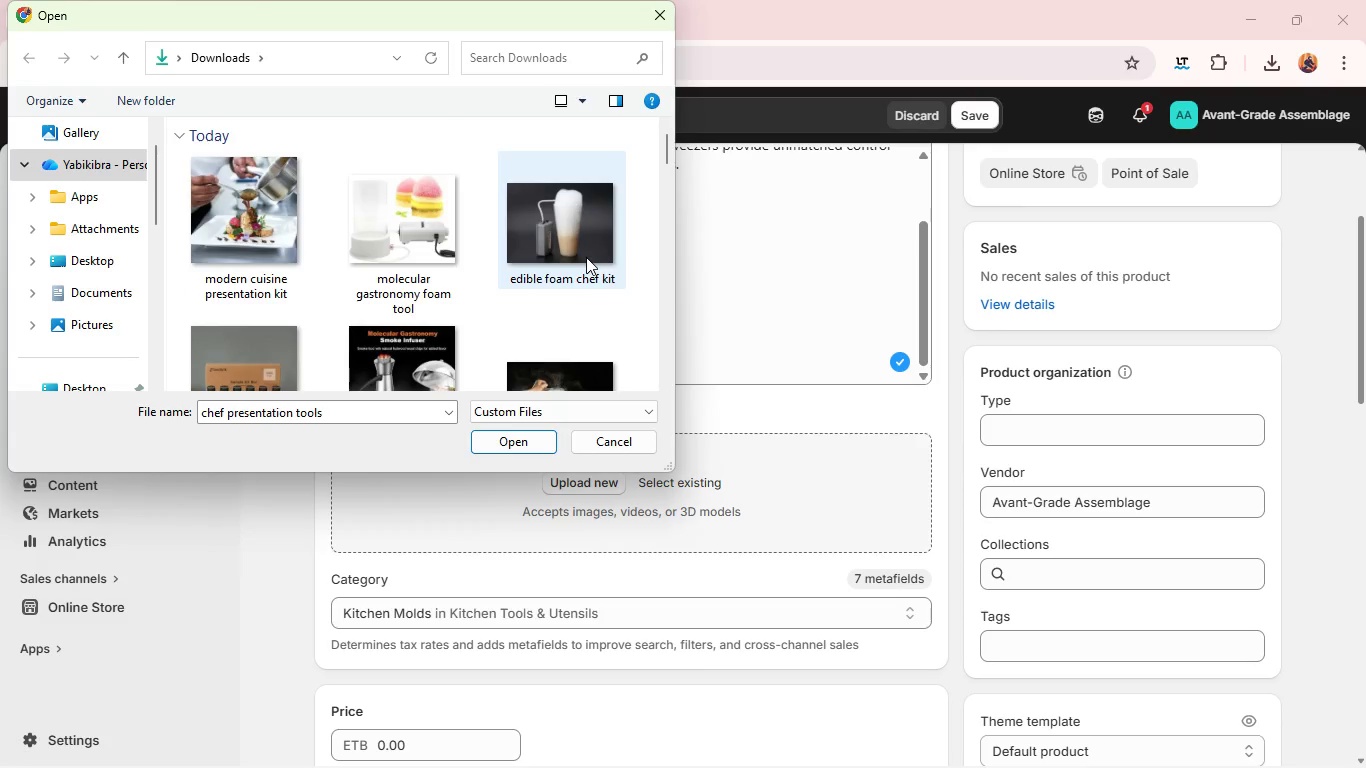 
scroll: coordinate [586, 257], scroll_direction: down, amount: 22.0
 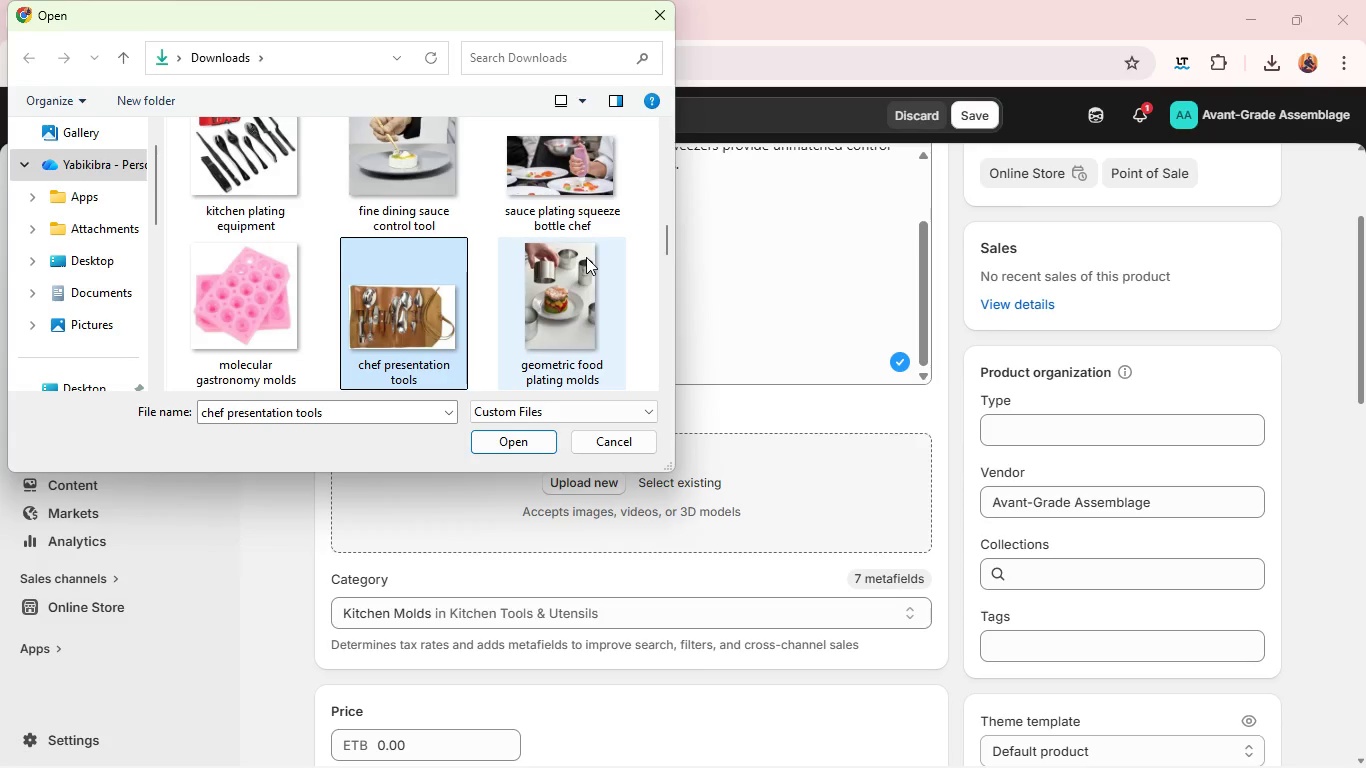 
wait(39.49)
 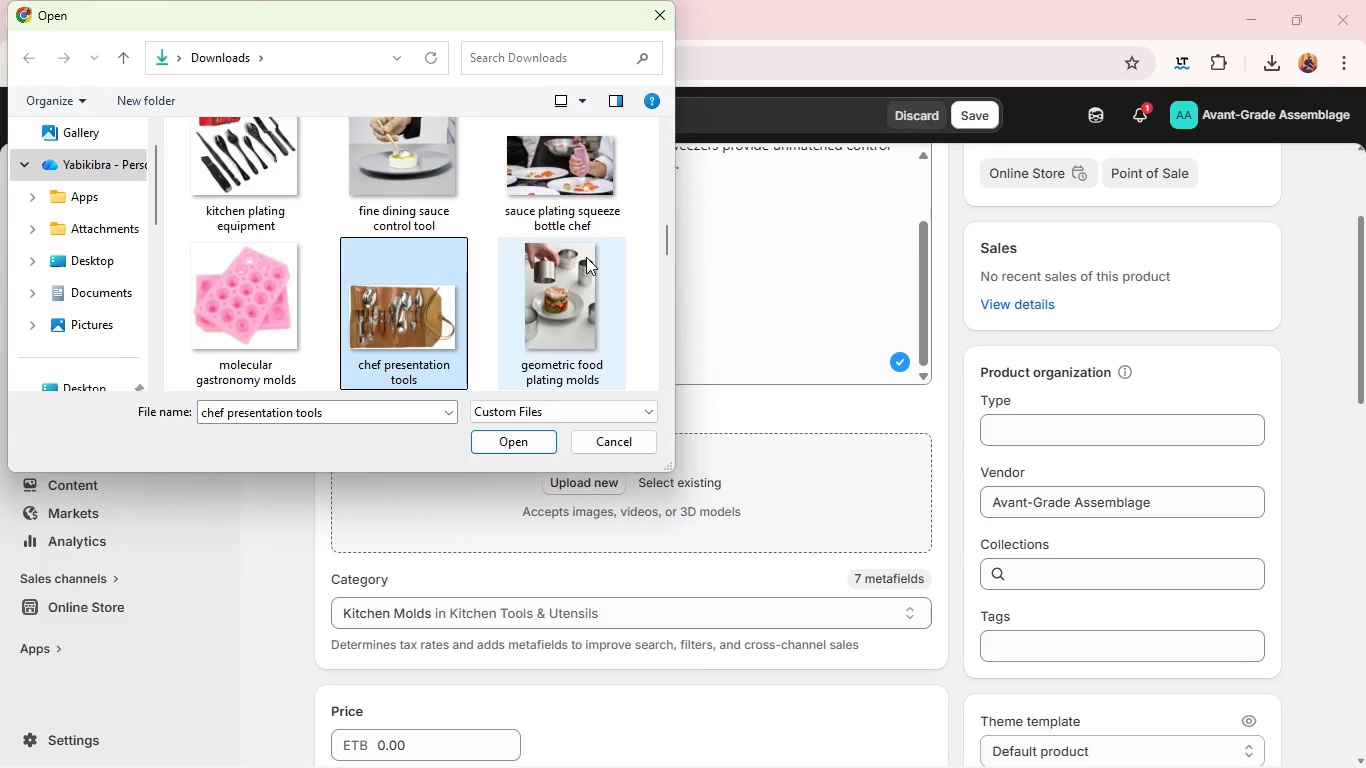 
scroll: coordinate [566, 286], scroll_direction: down, amount: 2.0
 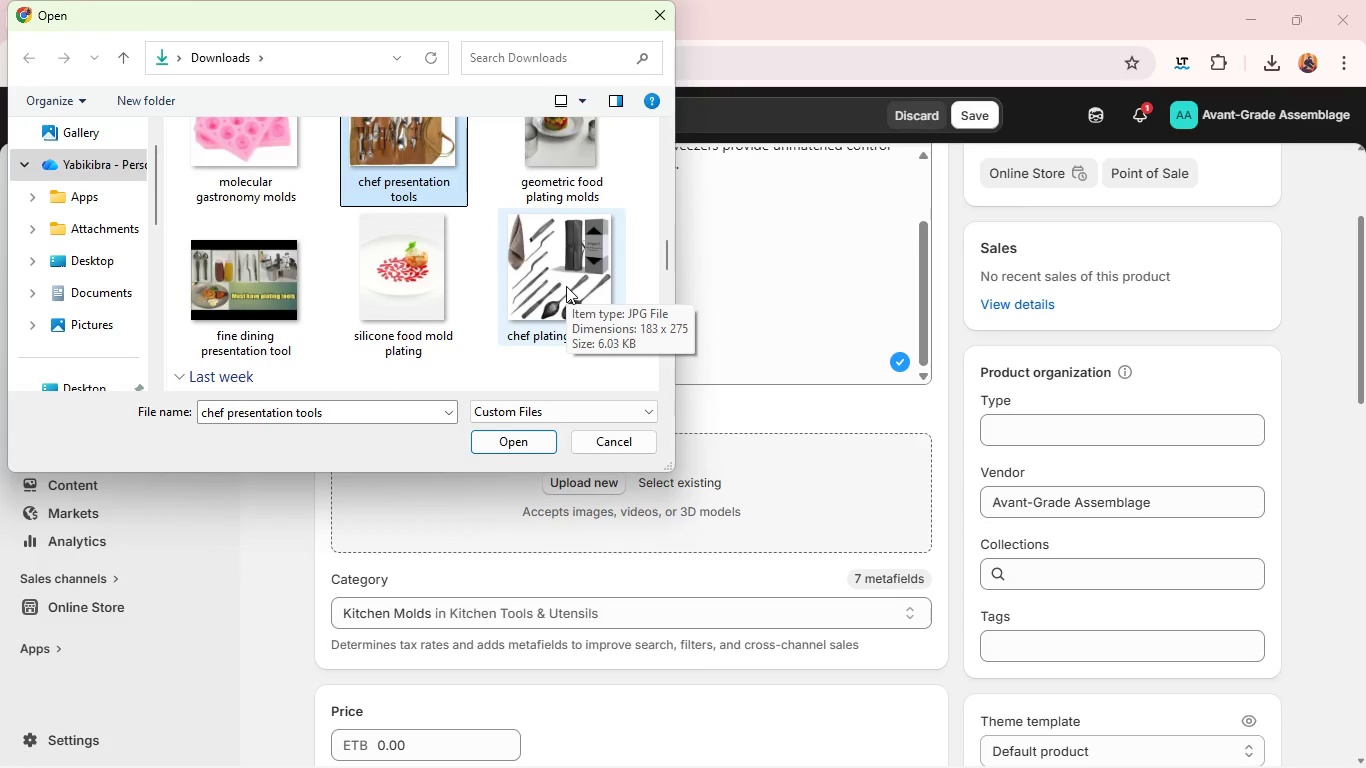 
wait(22.93)
 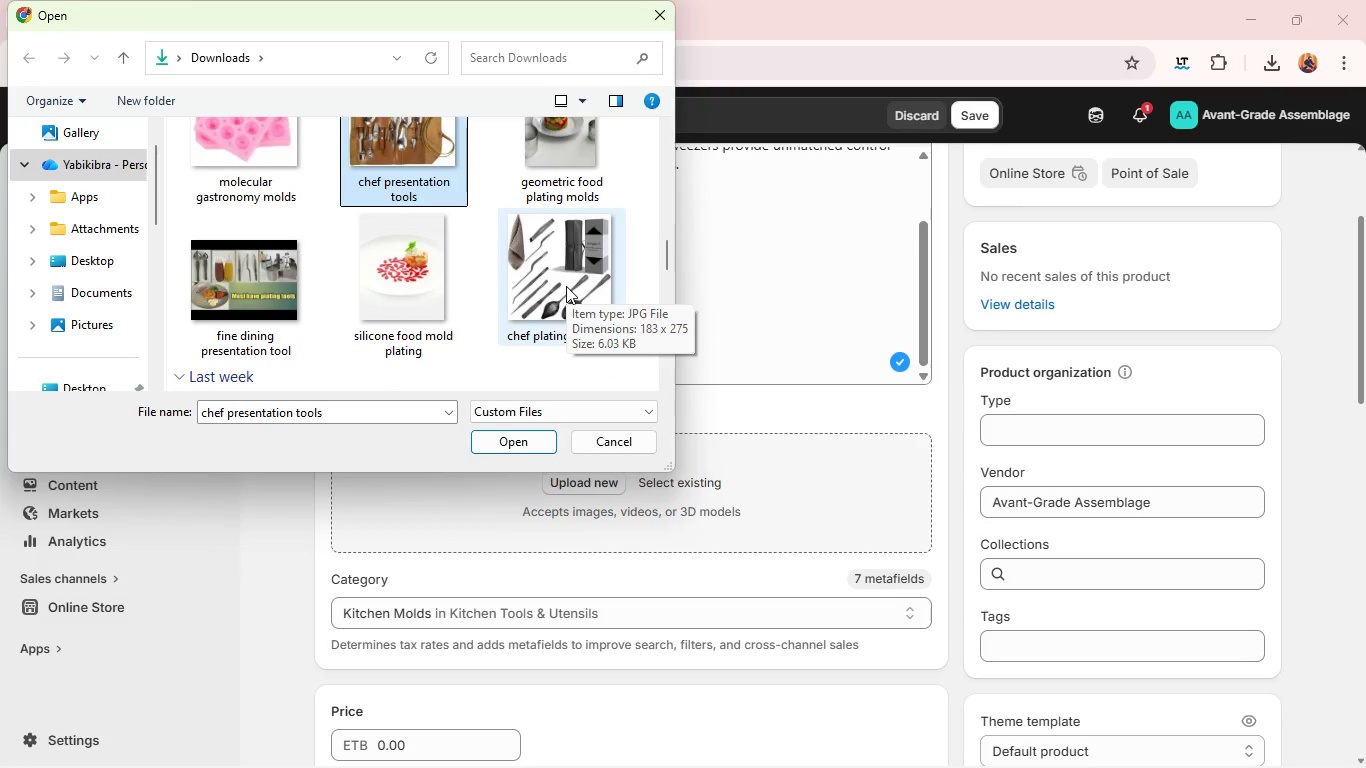 
left_click([581, 167])
 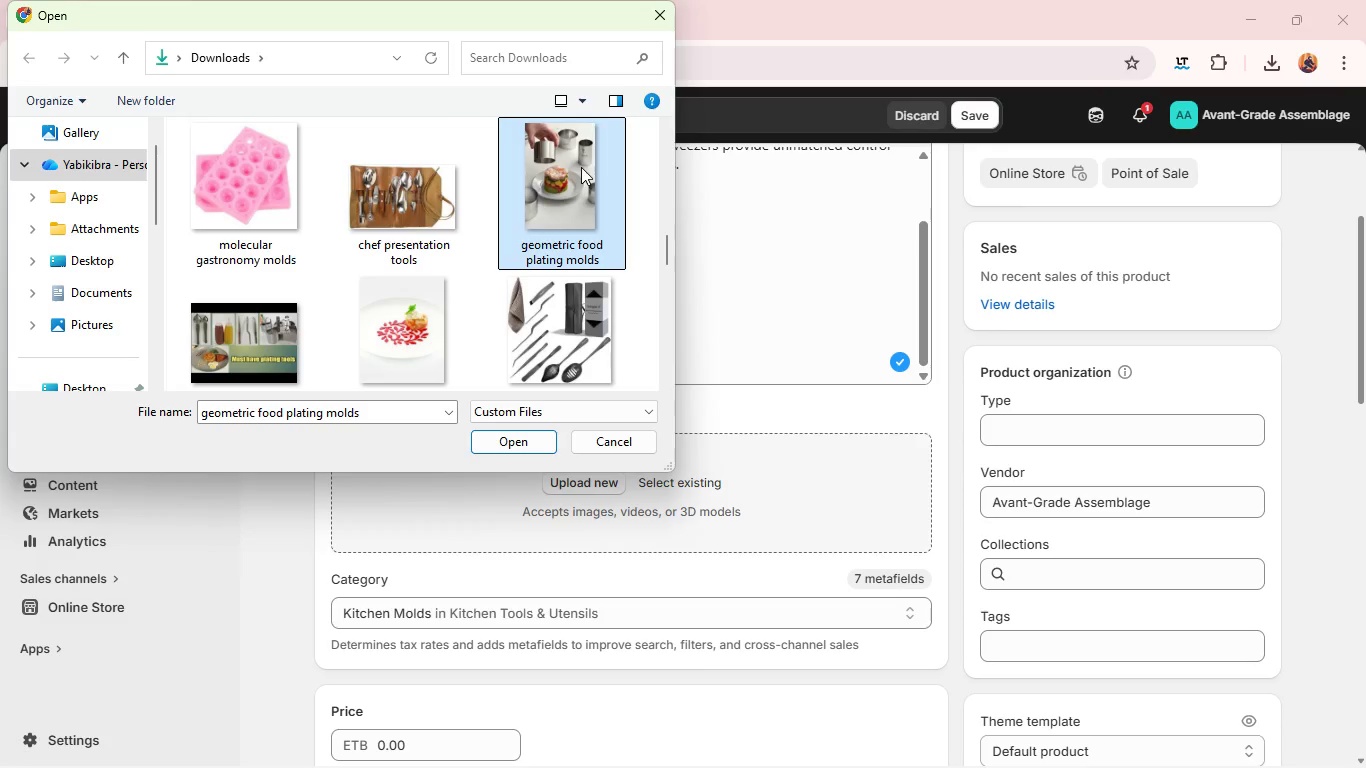 
wait(8.39)
 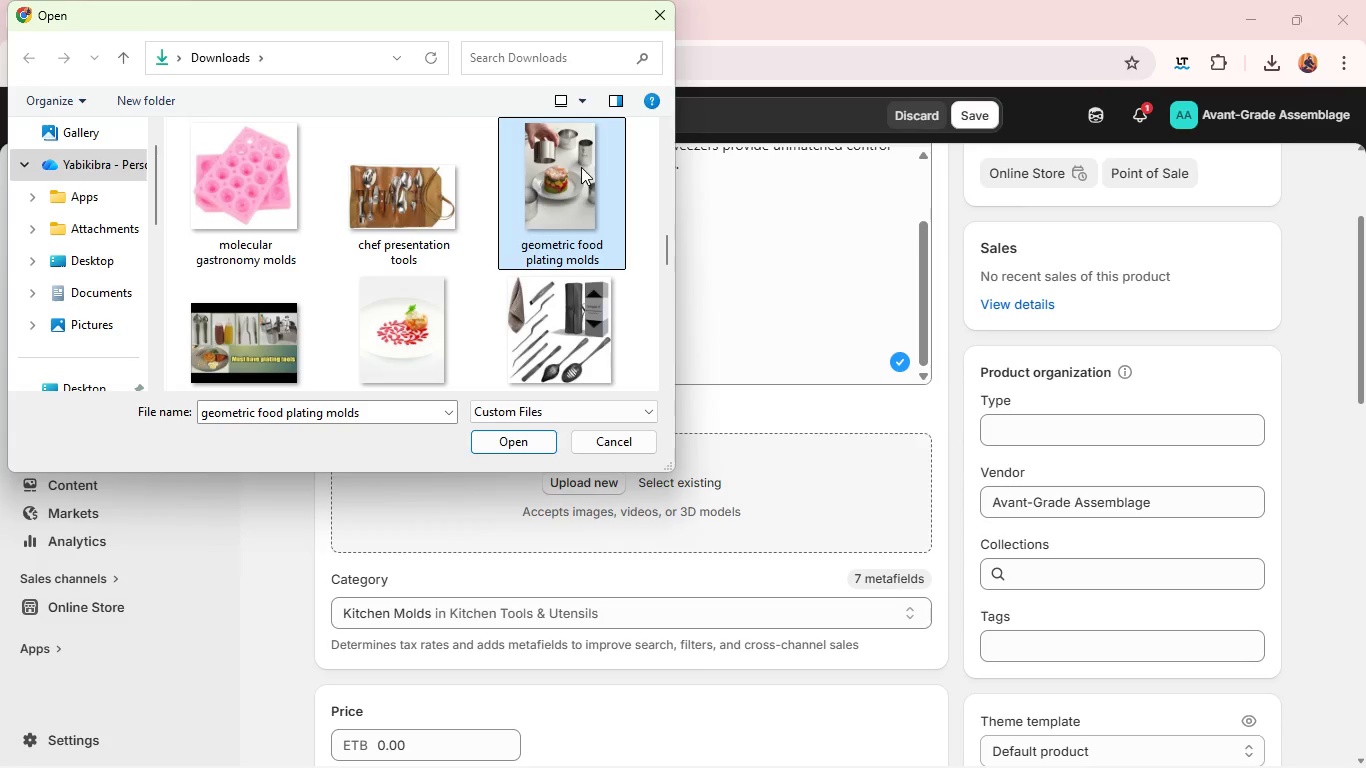 
left_click([456, 178])
 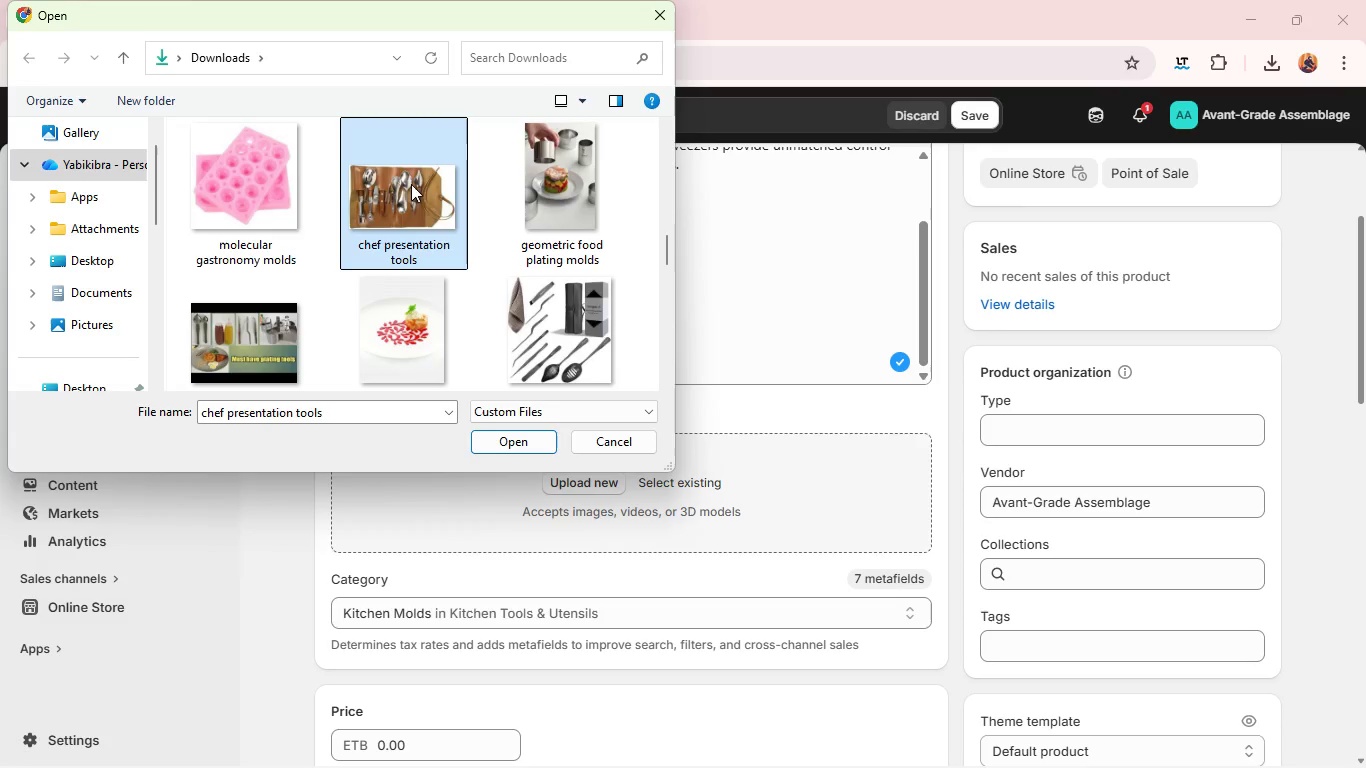 
hold_key(key=ControlLeft, duration=0.84)
 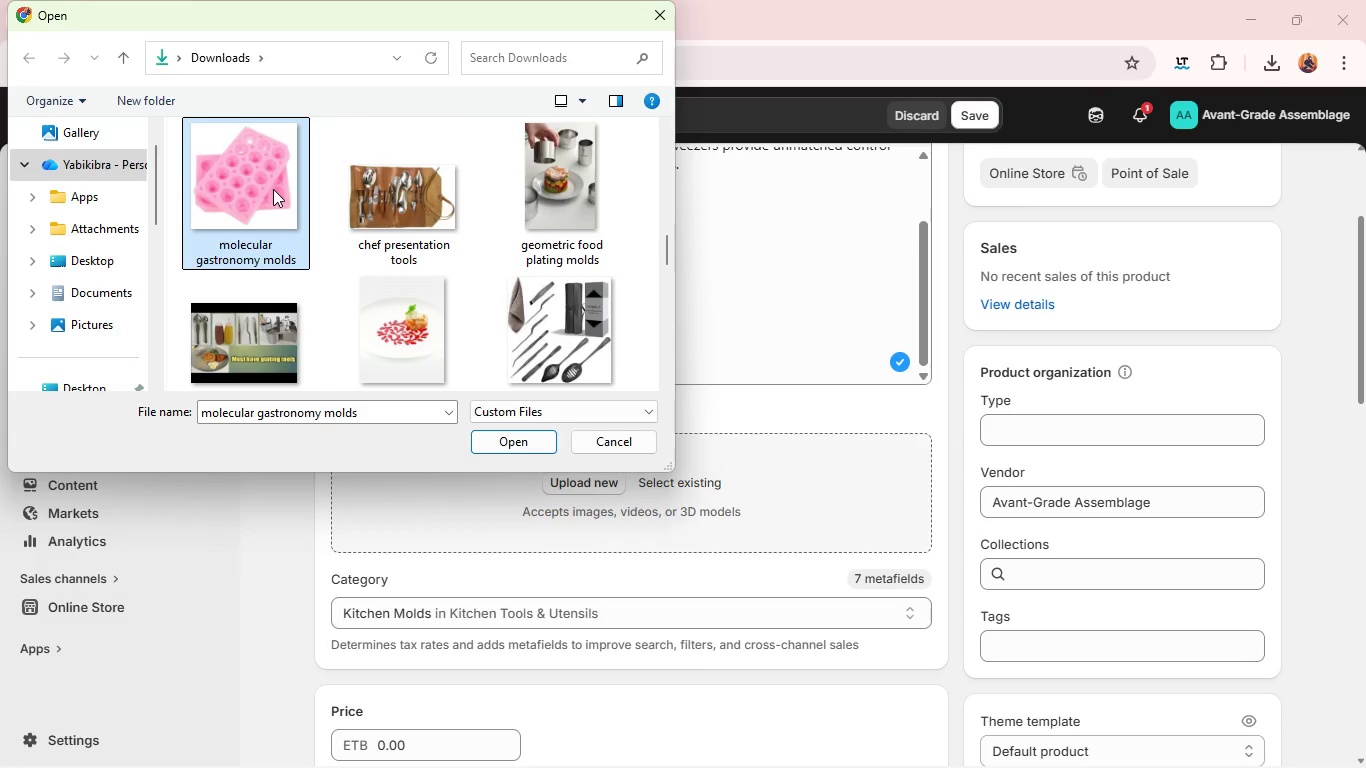 
left_click([273, 189])
 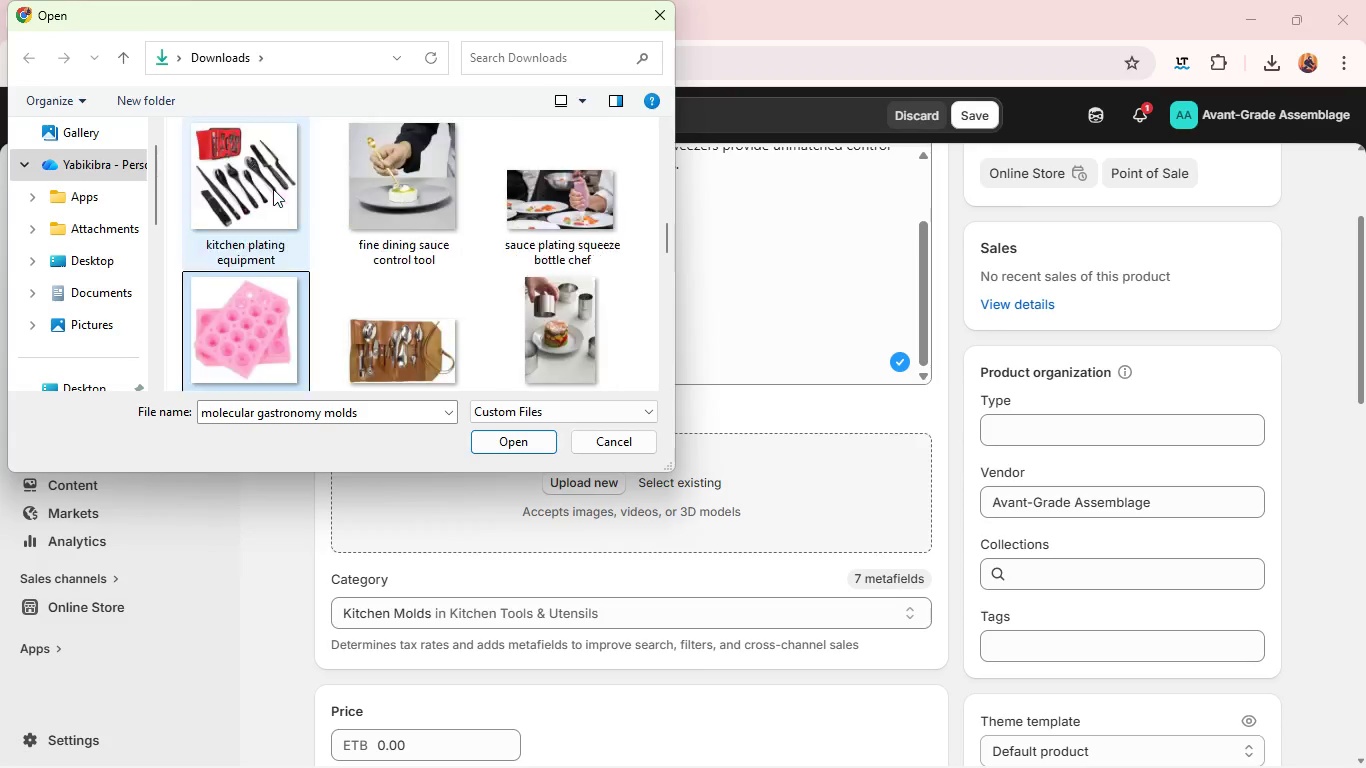 
scroll: coordinate [273, 189], scroll_direction: up, amount: 2.0
 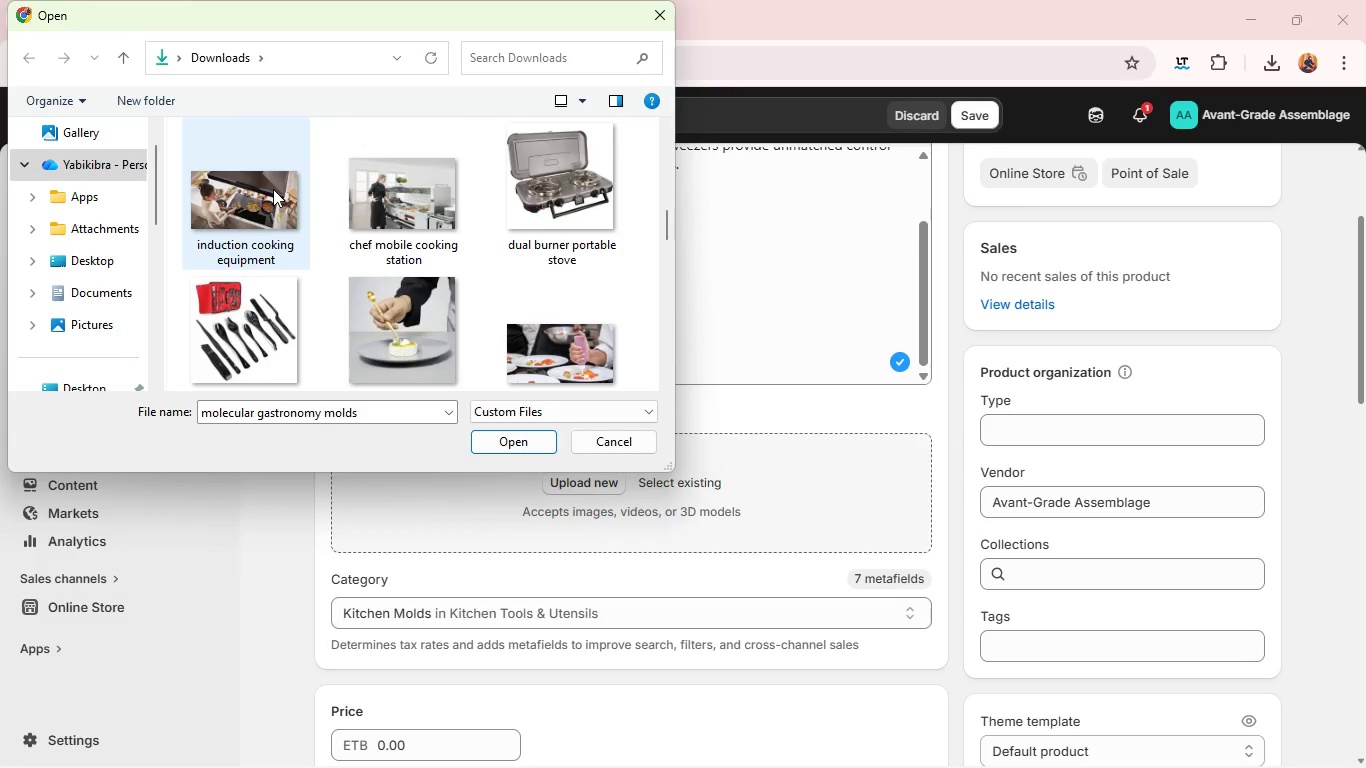 
wait(22.38)
 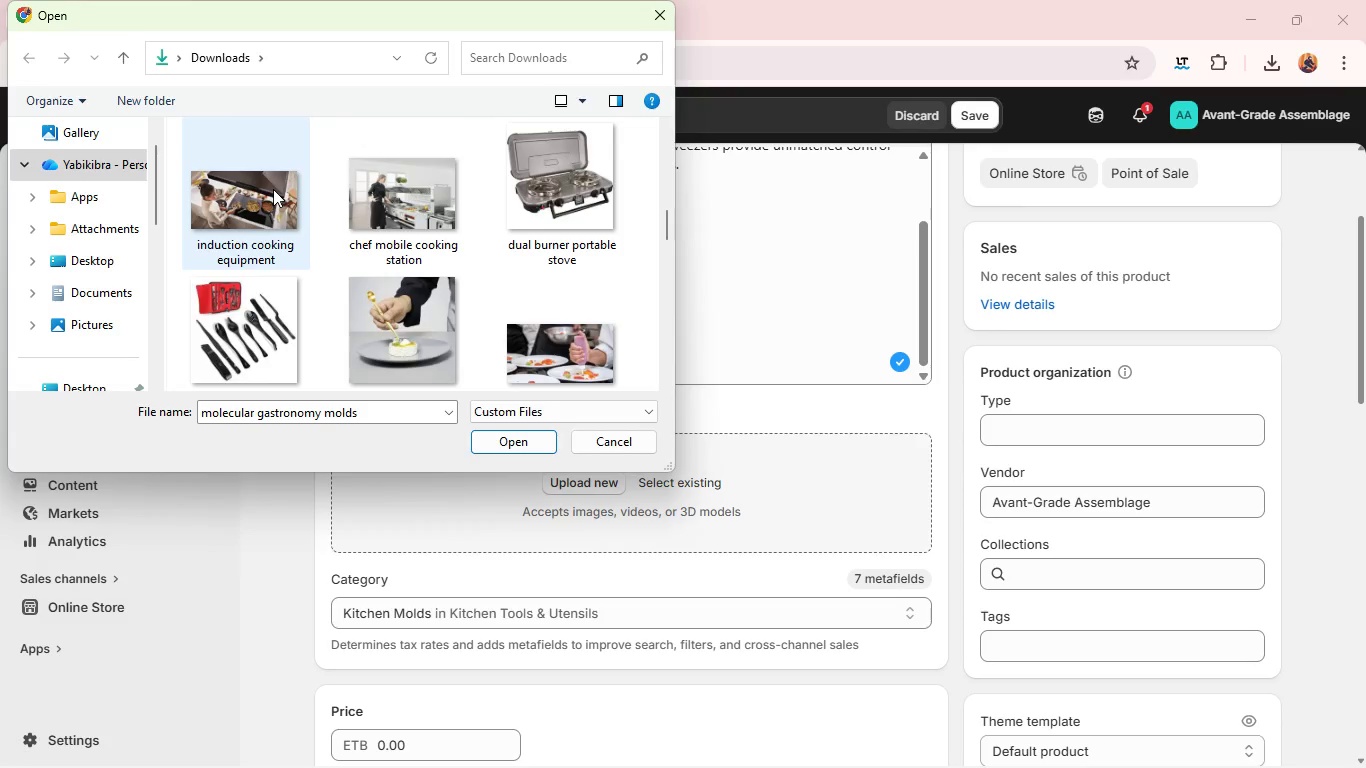 
scroll: coordinate [409, 254], scroll_direction: up, amount: 9.0
 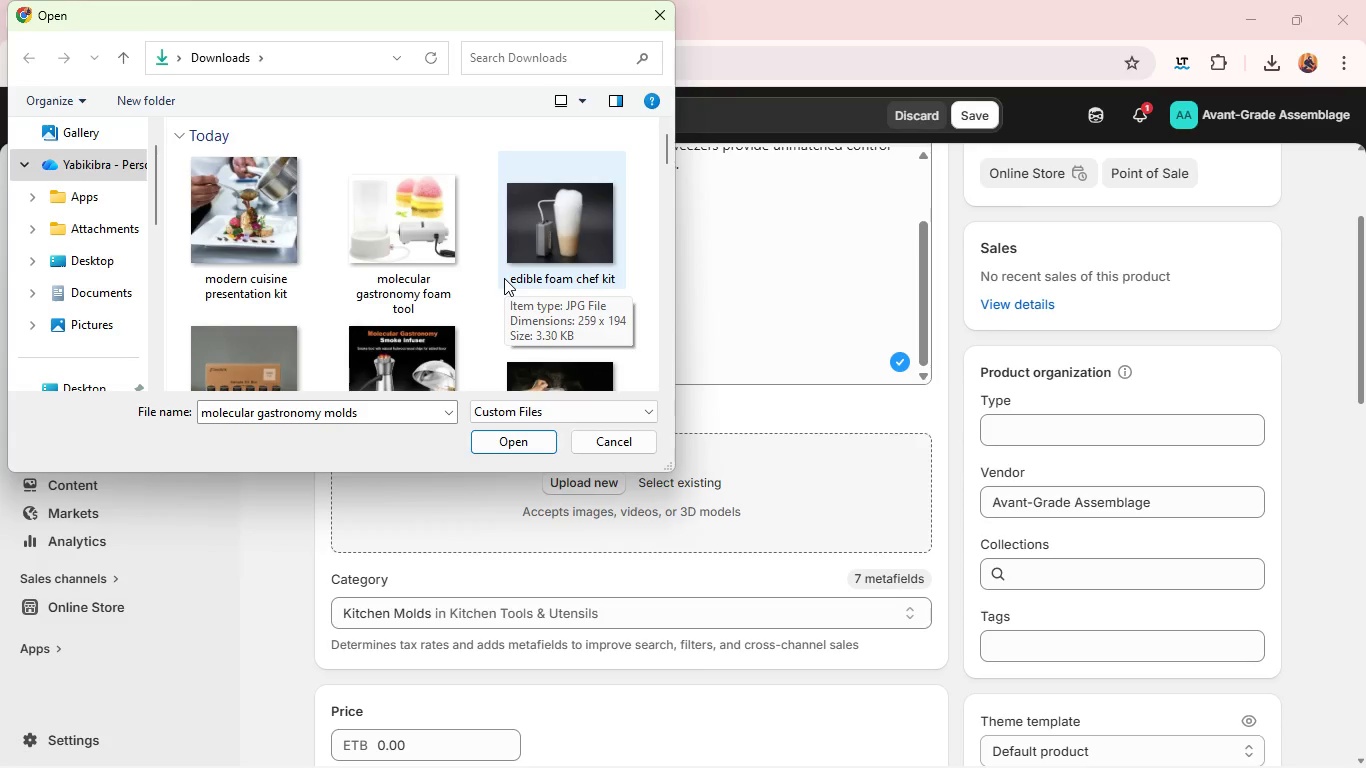 
wait(18.53)
 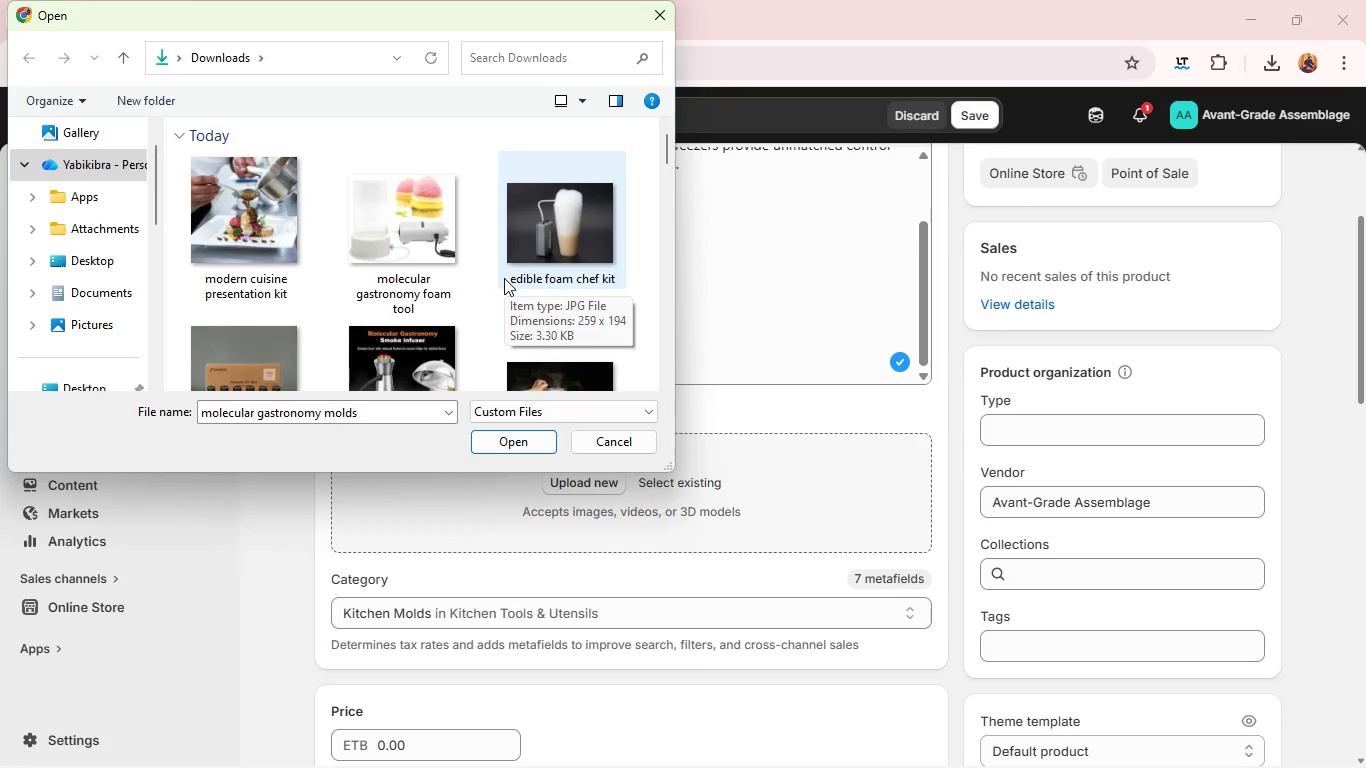 
scroll: coordinate [516, 280], scroll_direction: down, amount: 5.0
 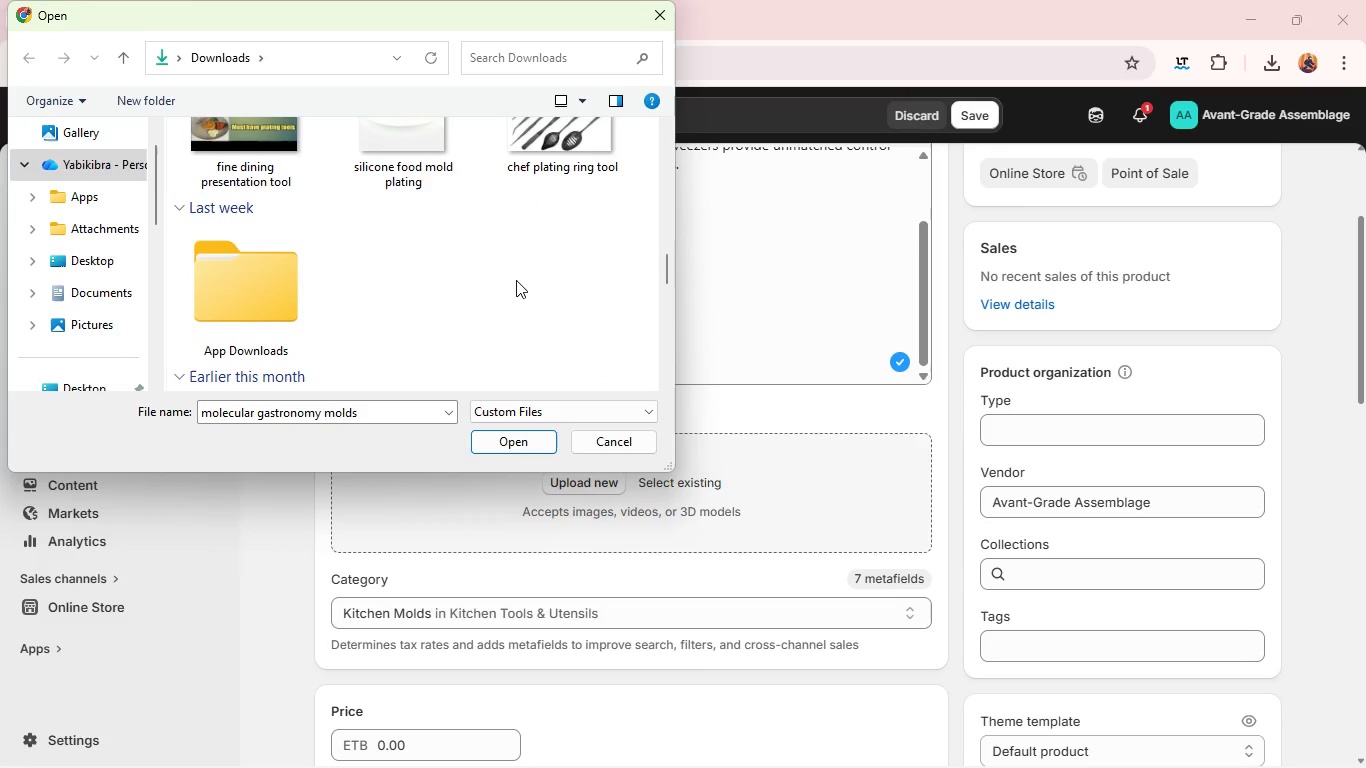 
scroll: coordinate [516, 280], scroll_direction: up, amount: 2.0
 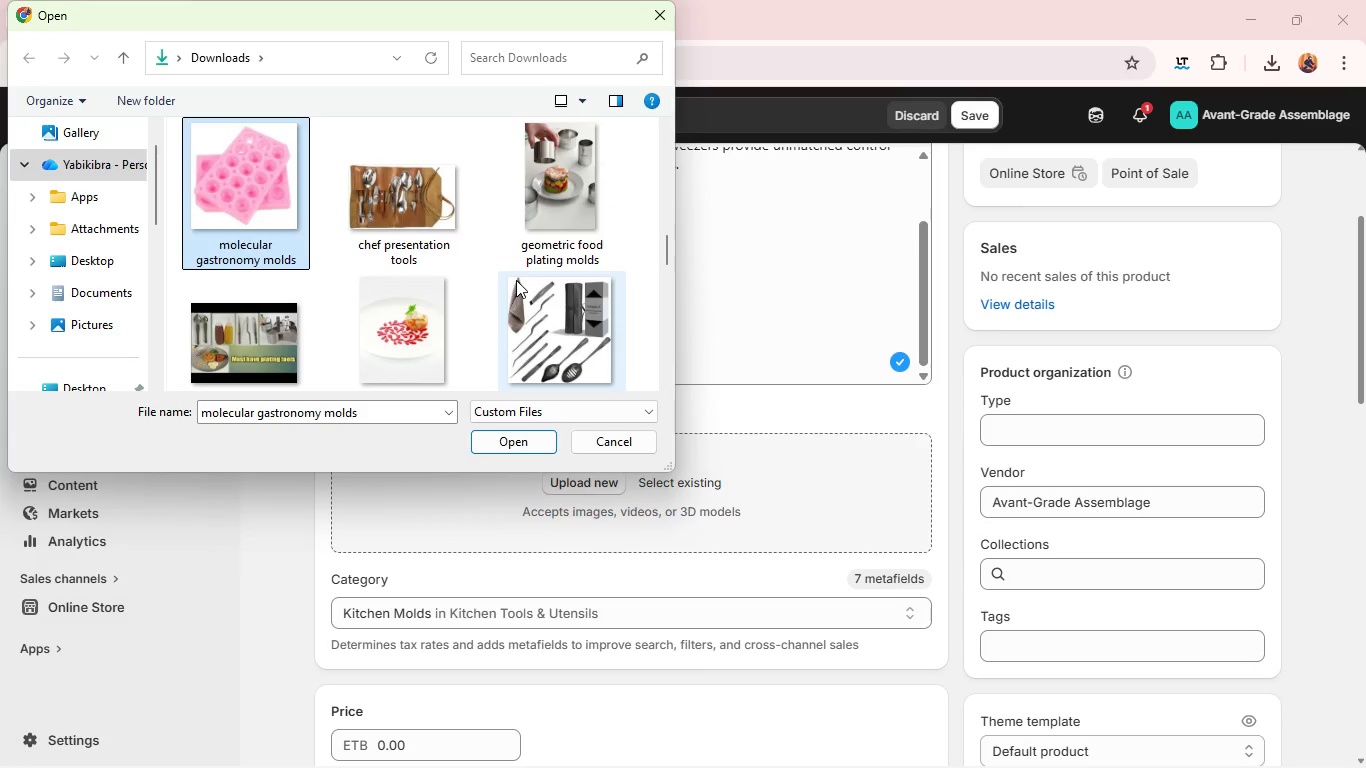 
scroll: coordinate [516, 280], scroll_direction: none, amount: 0.0
 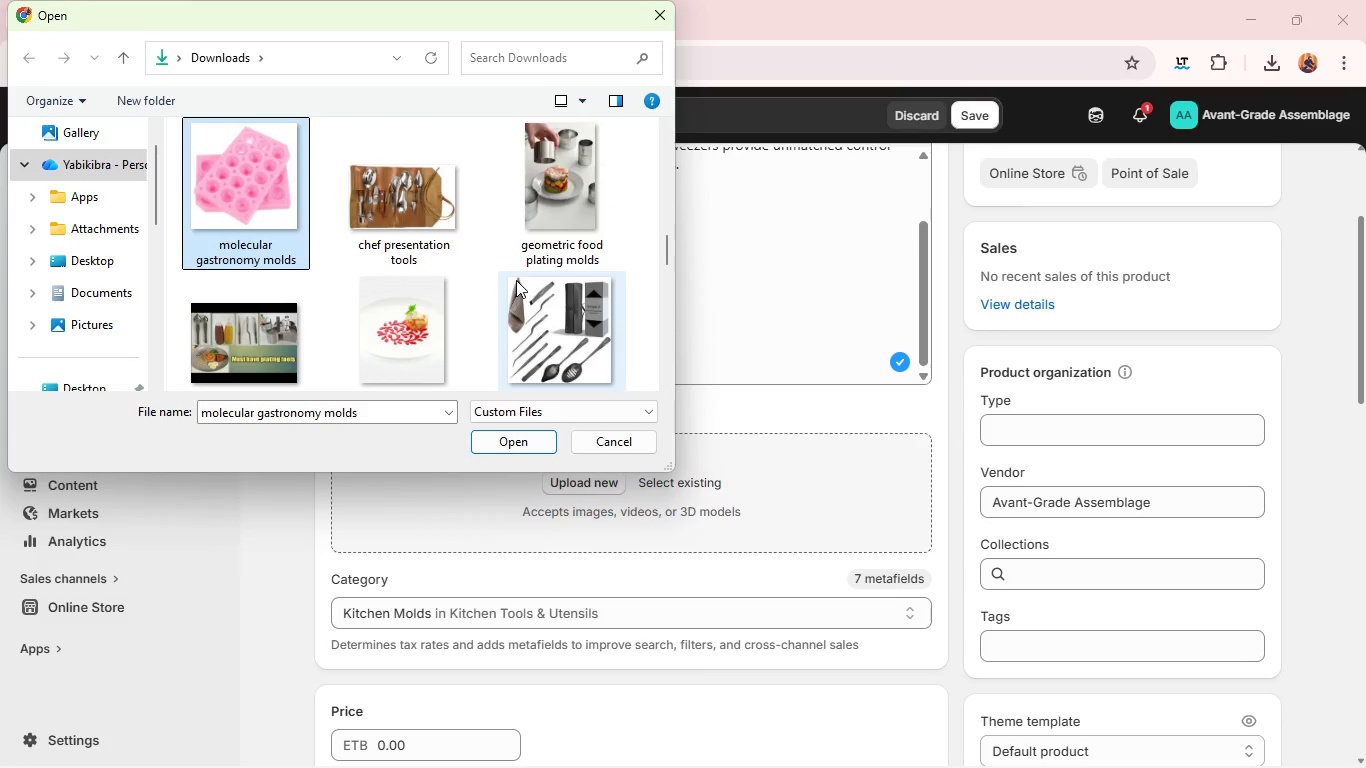 
wait(8.55)
 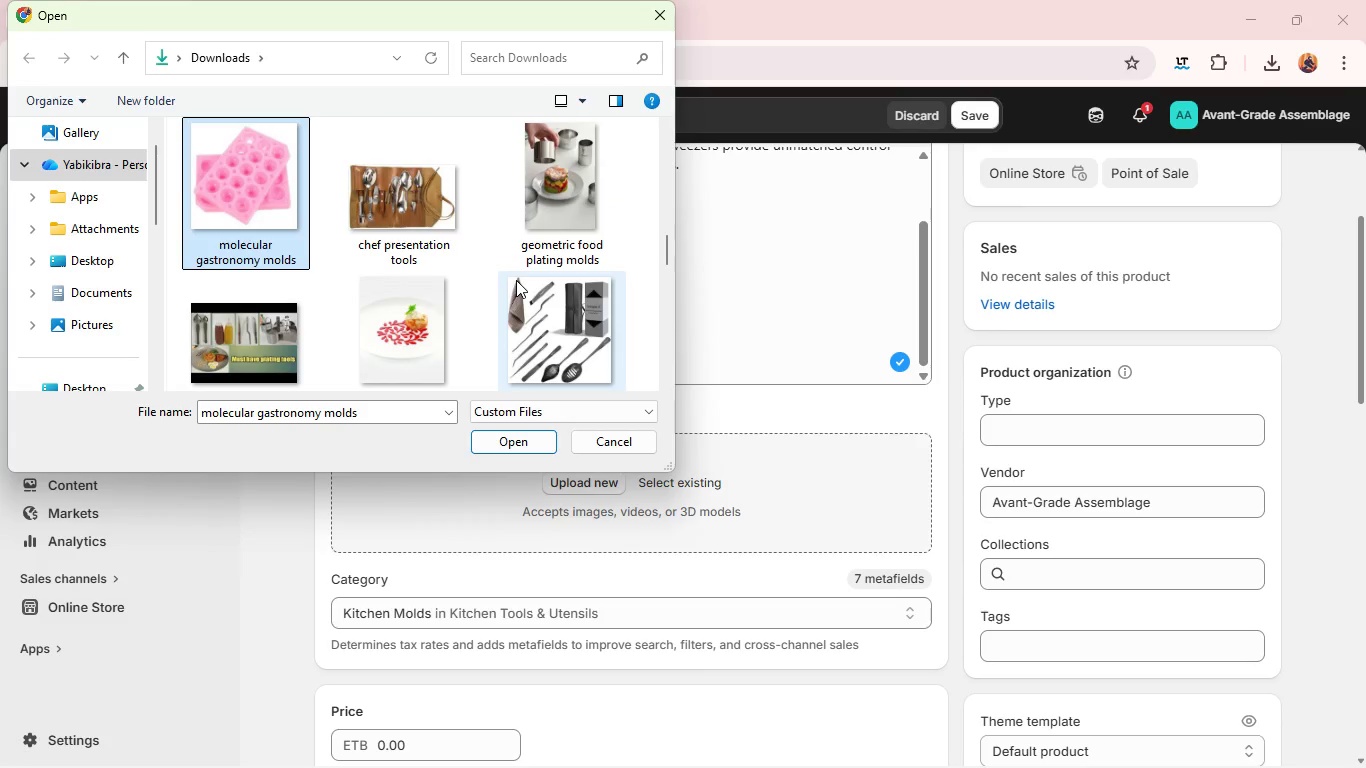 
left_click([561, 190])
 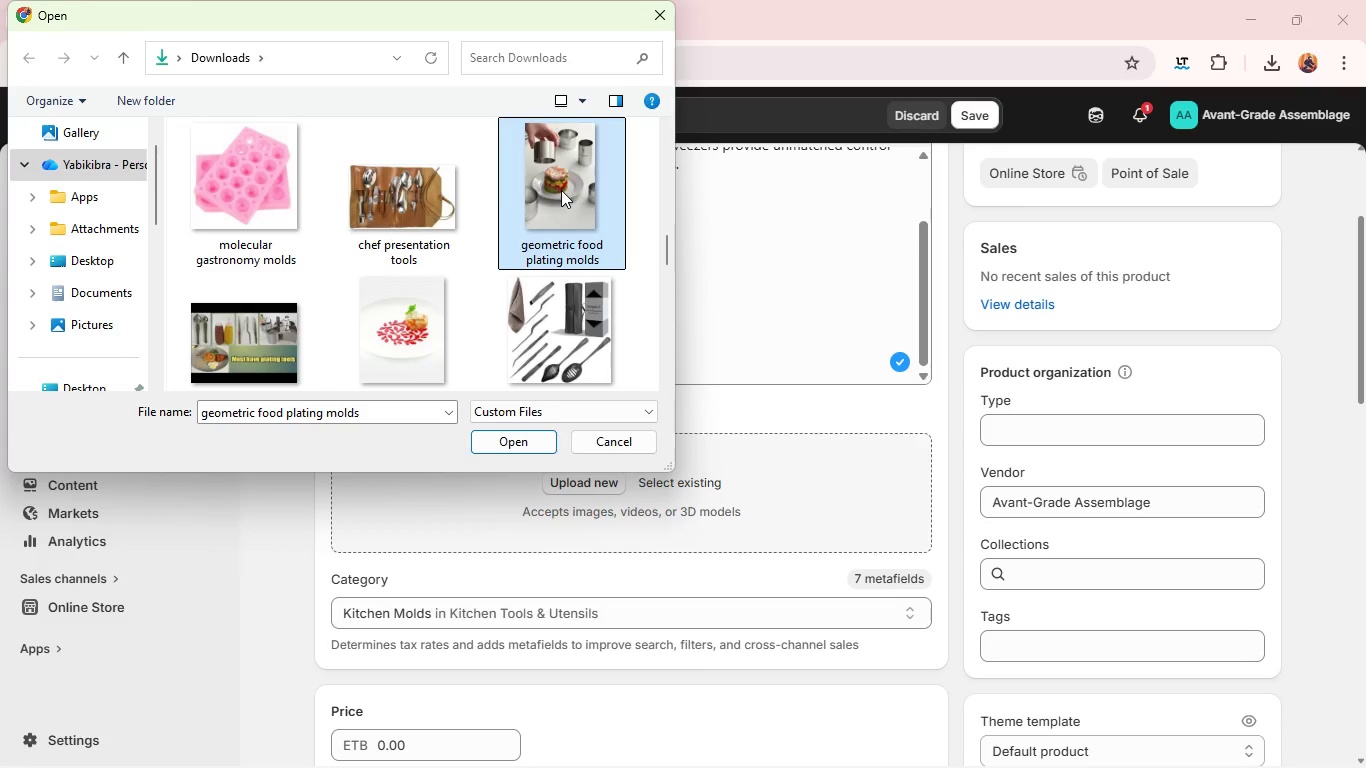 
hold_key(key=ControlLeft, duration=1.74)
left_click([424, 194])
 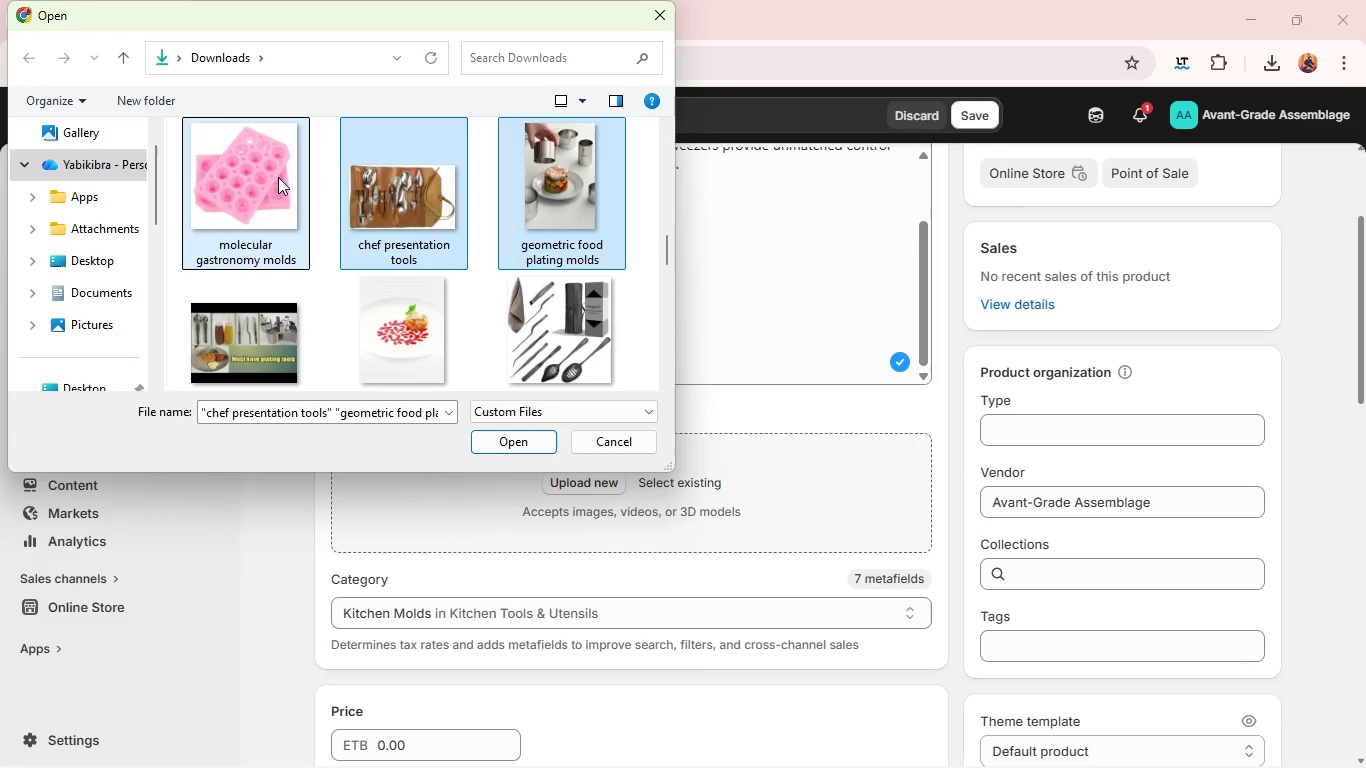 
left_click([278, 177])
 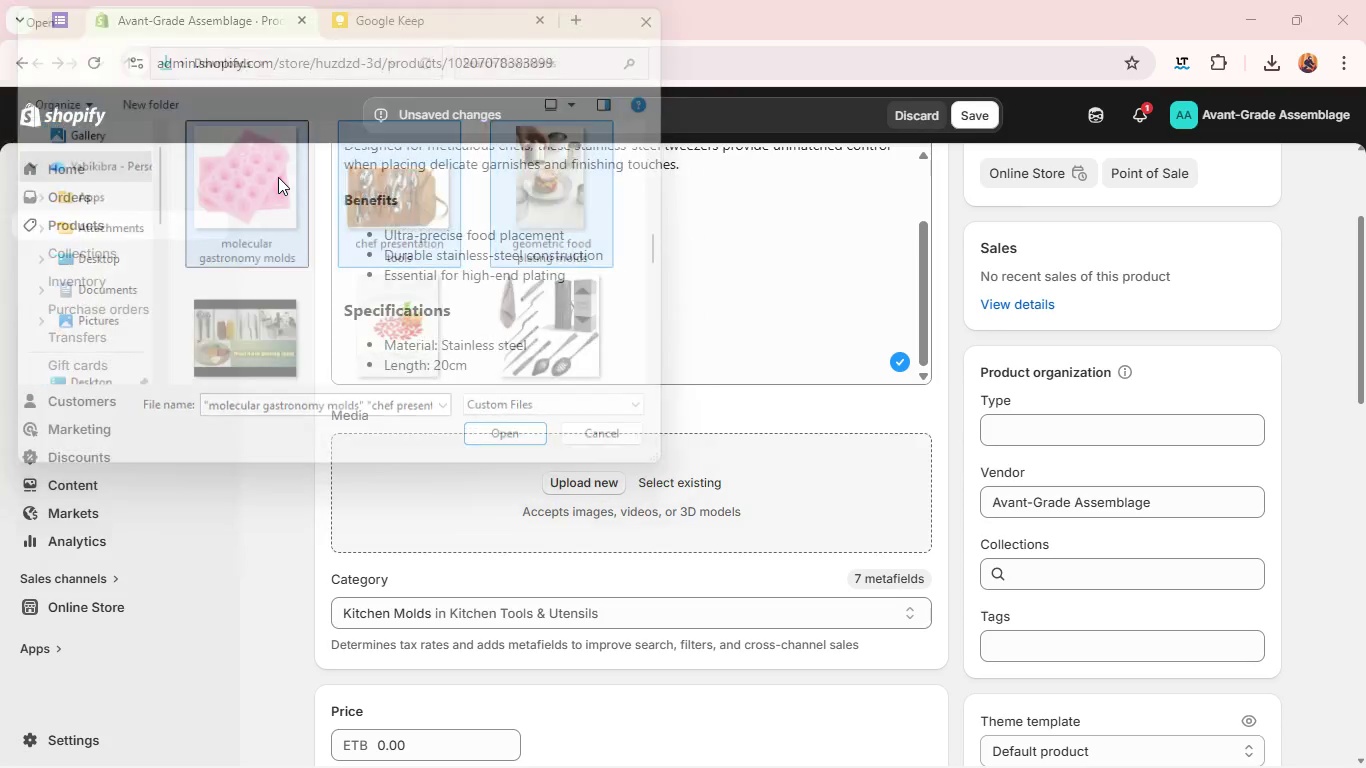 
key(Enter)
 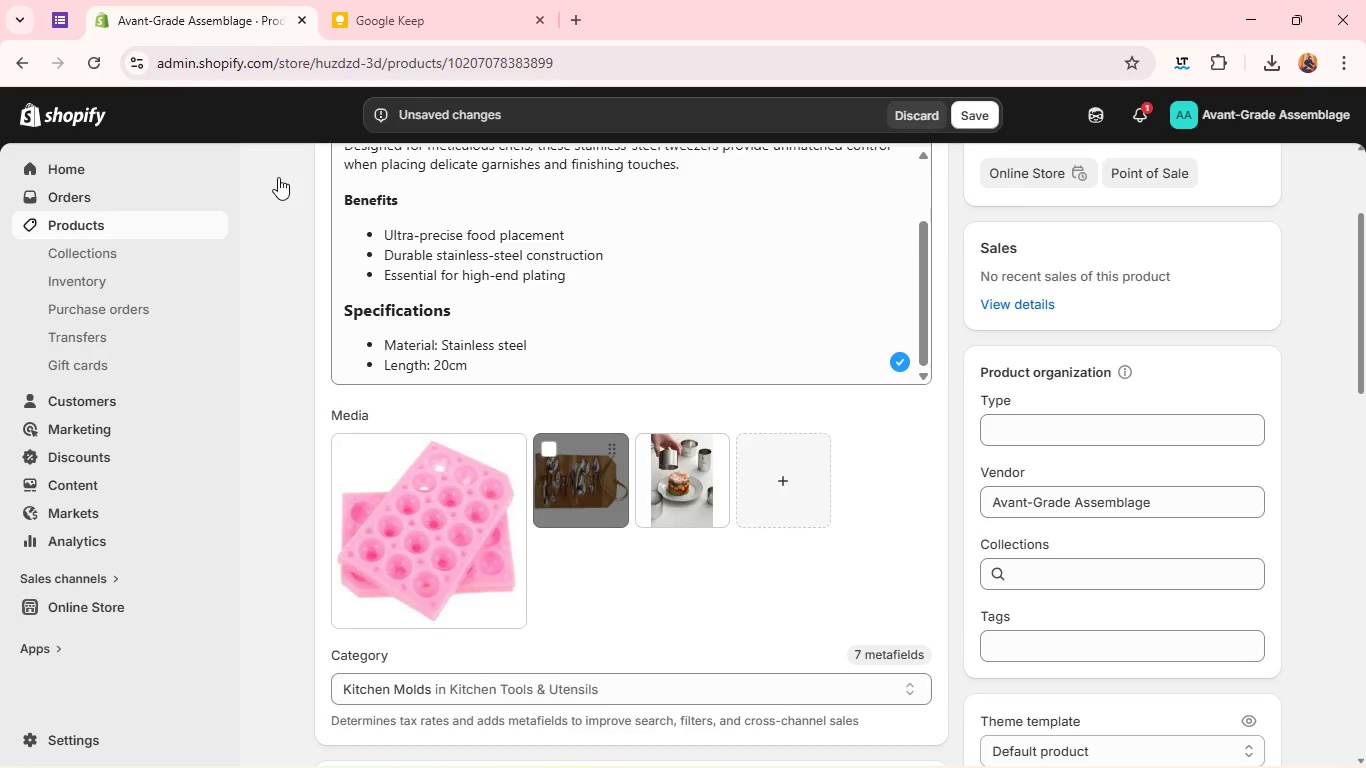 
wait(39.55)
 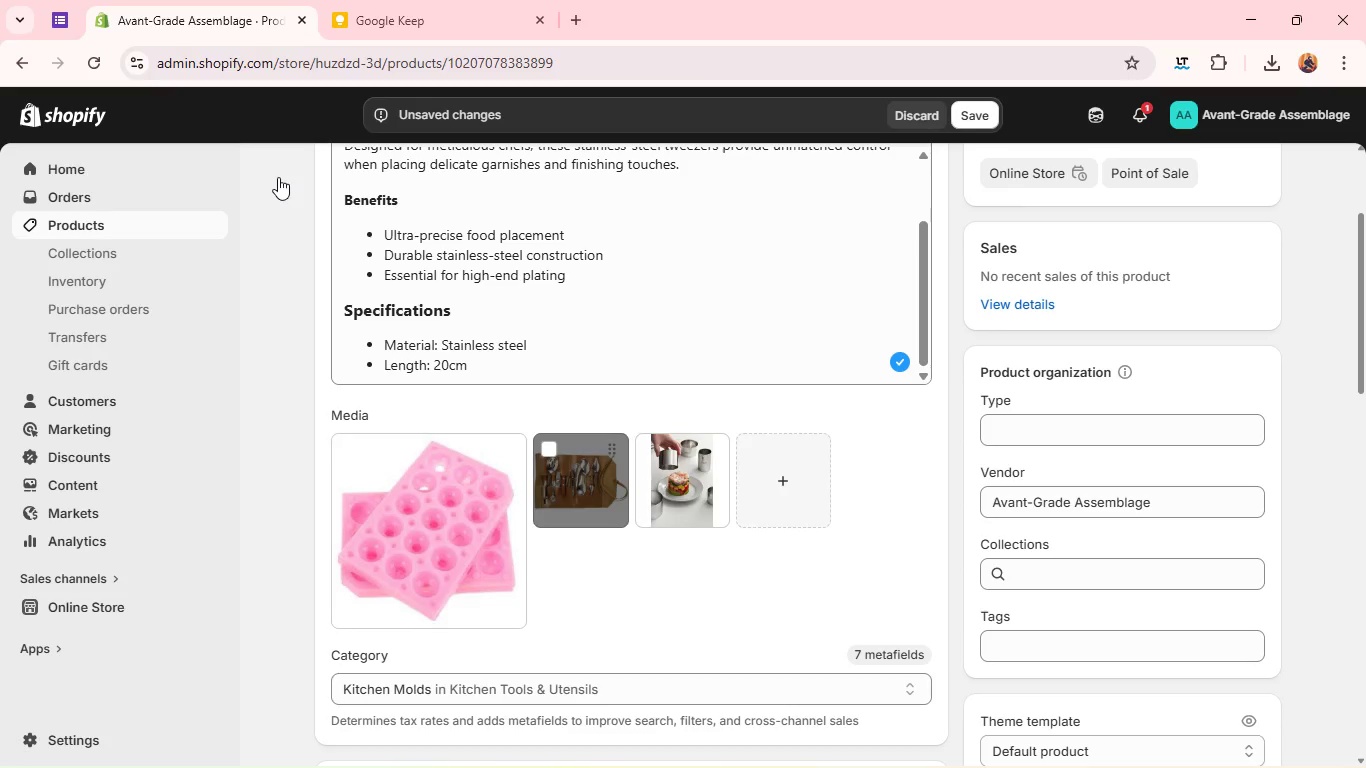 
double_click([472, 504])
 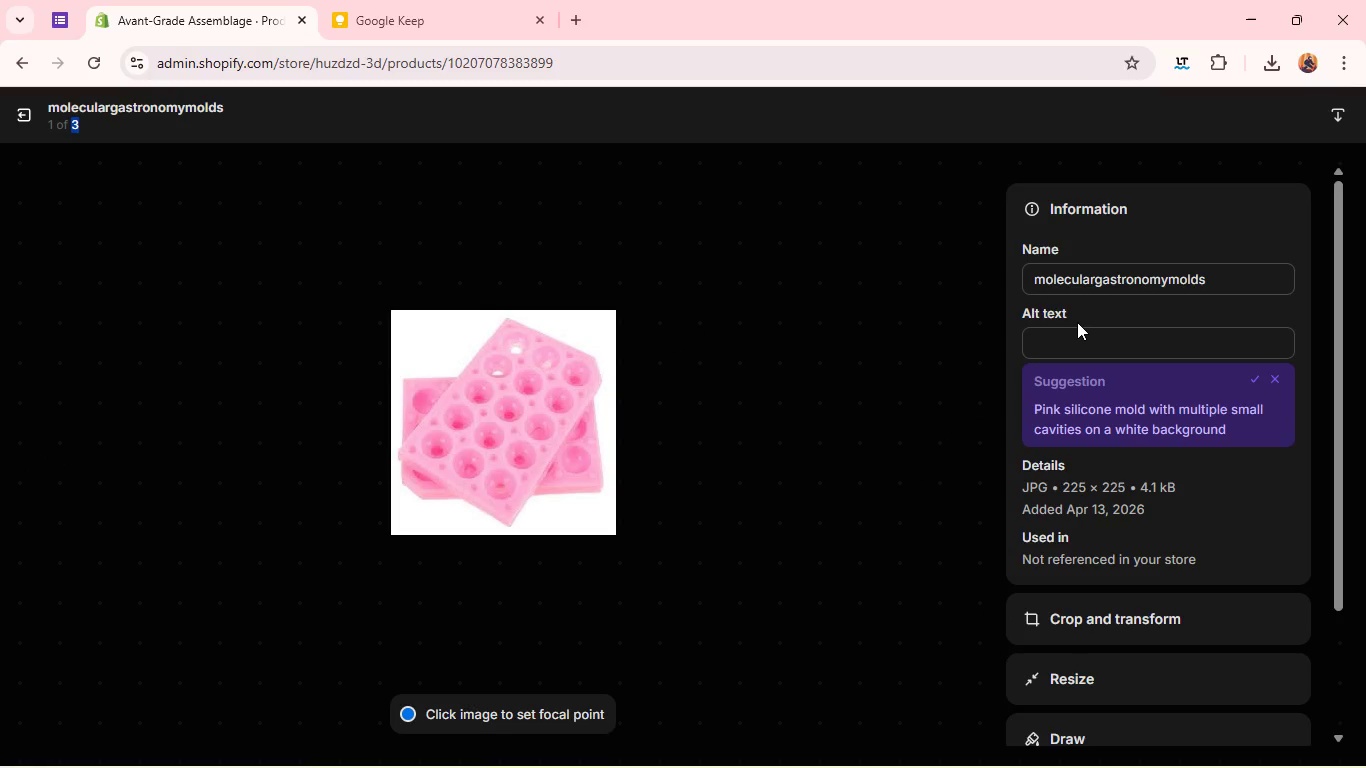 
wait(42.83)
 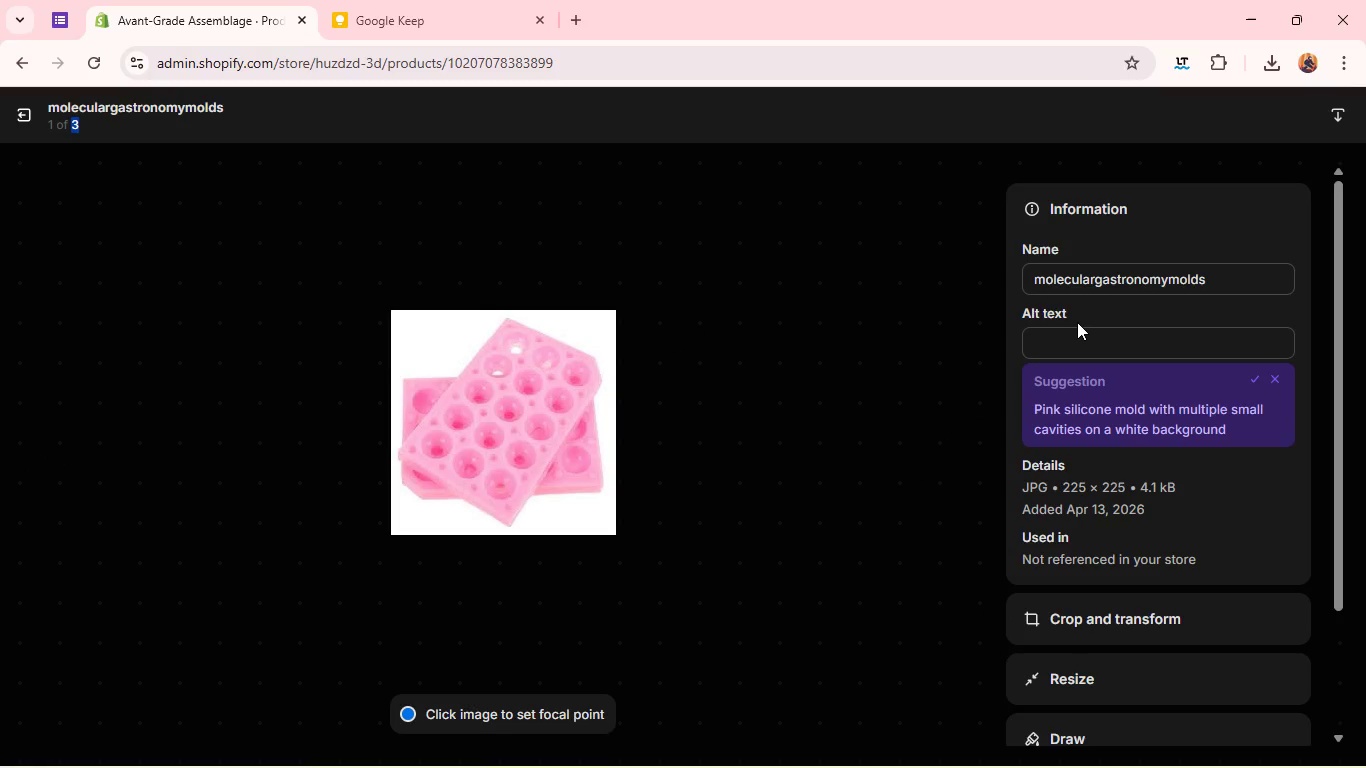 
left_click([1072, 342])
 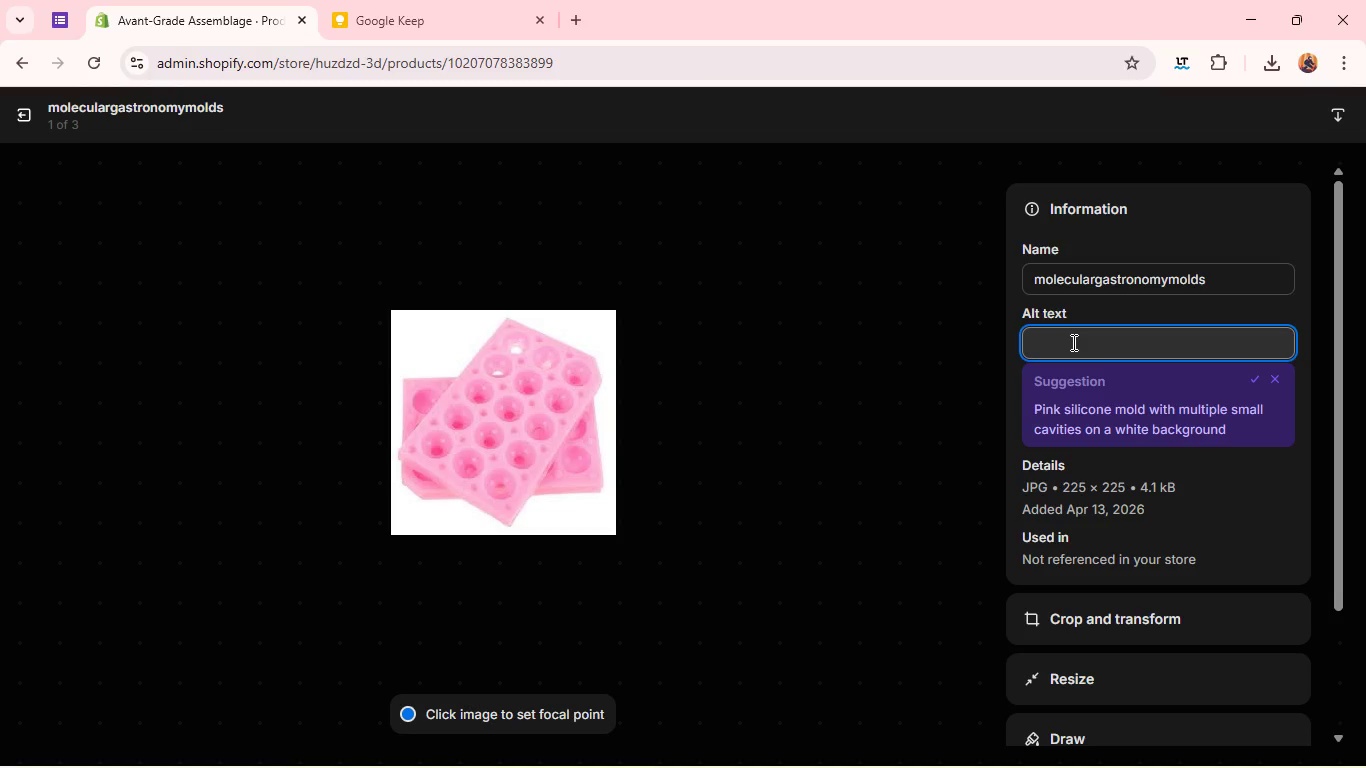 
wait(13.97)
 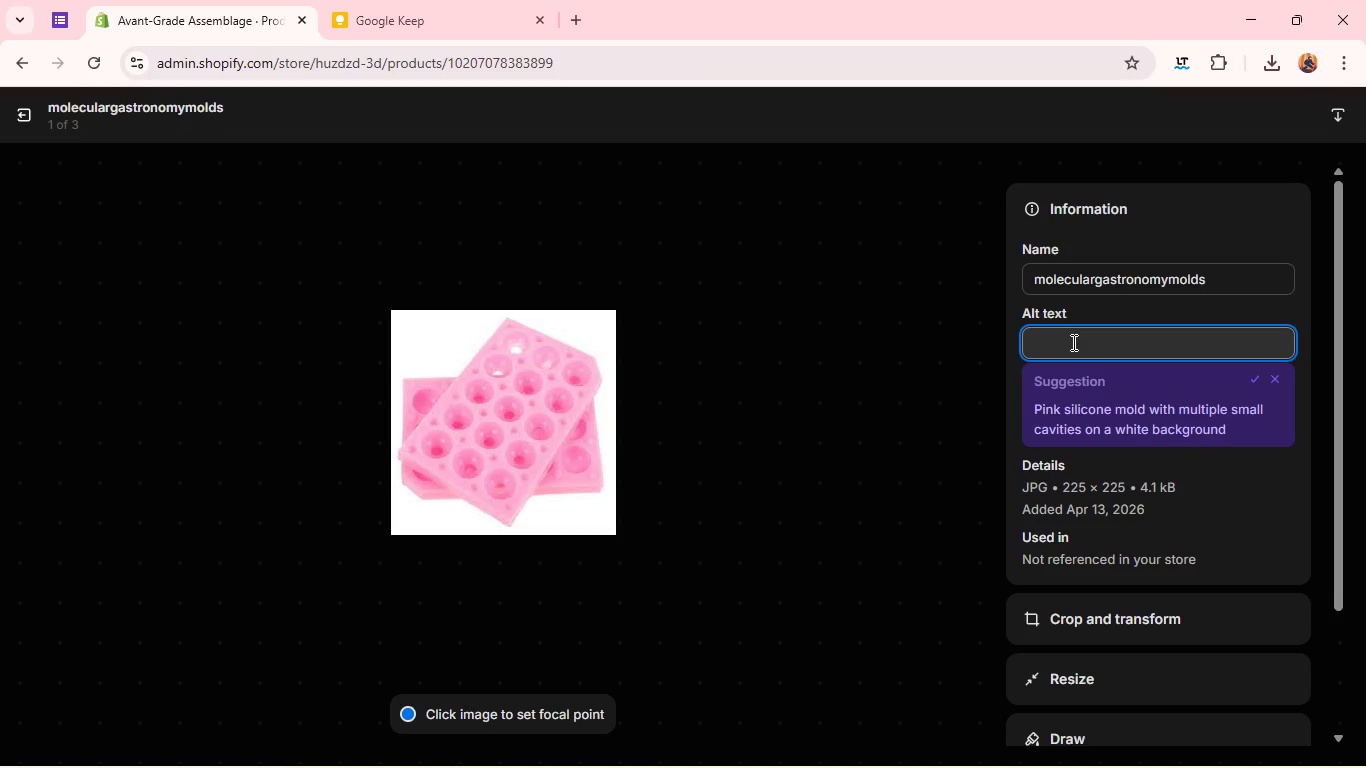 
type(moecular)
 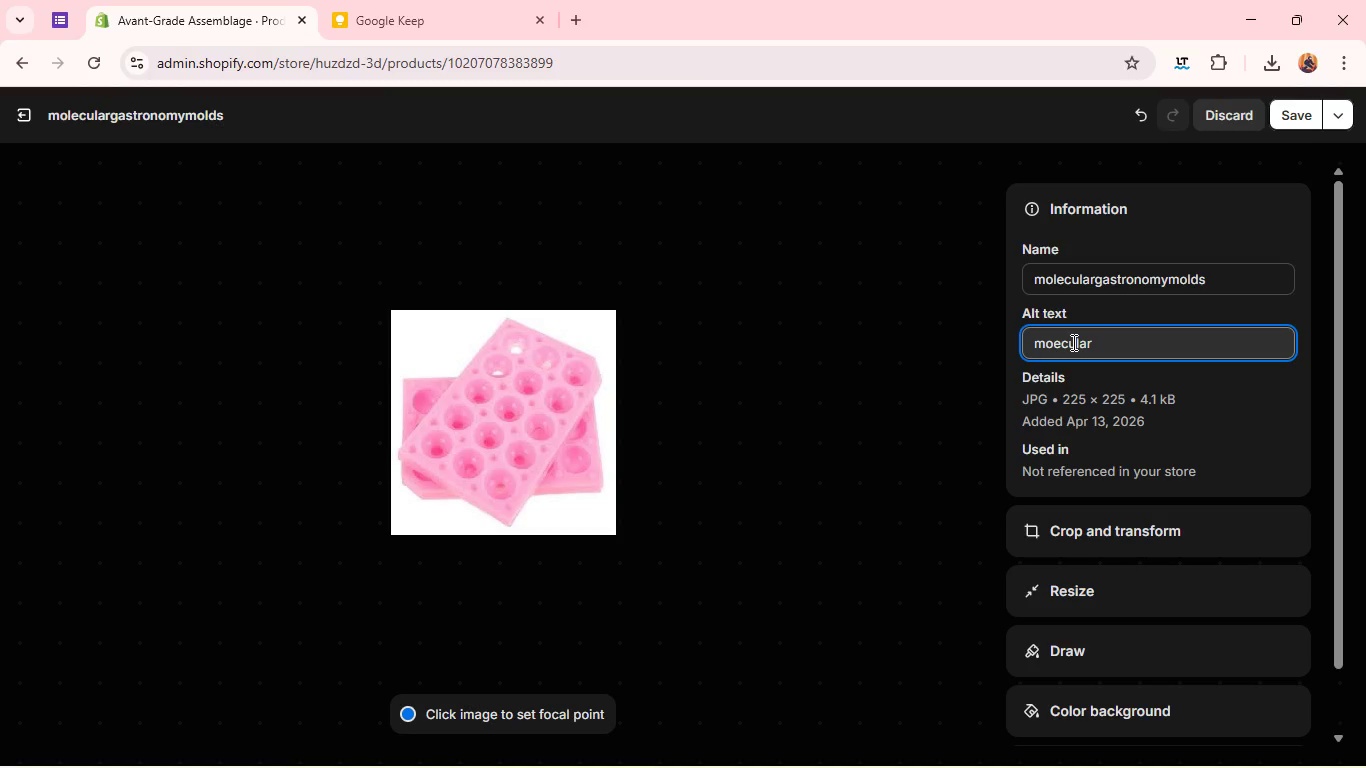 
wait(18.09)
 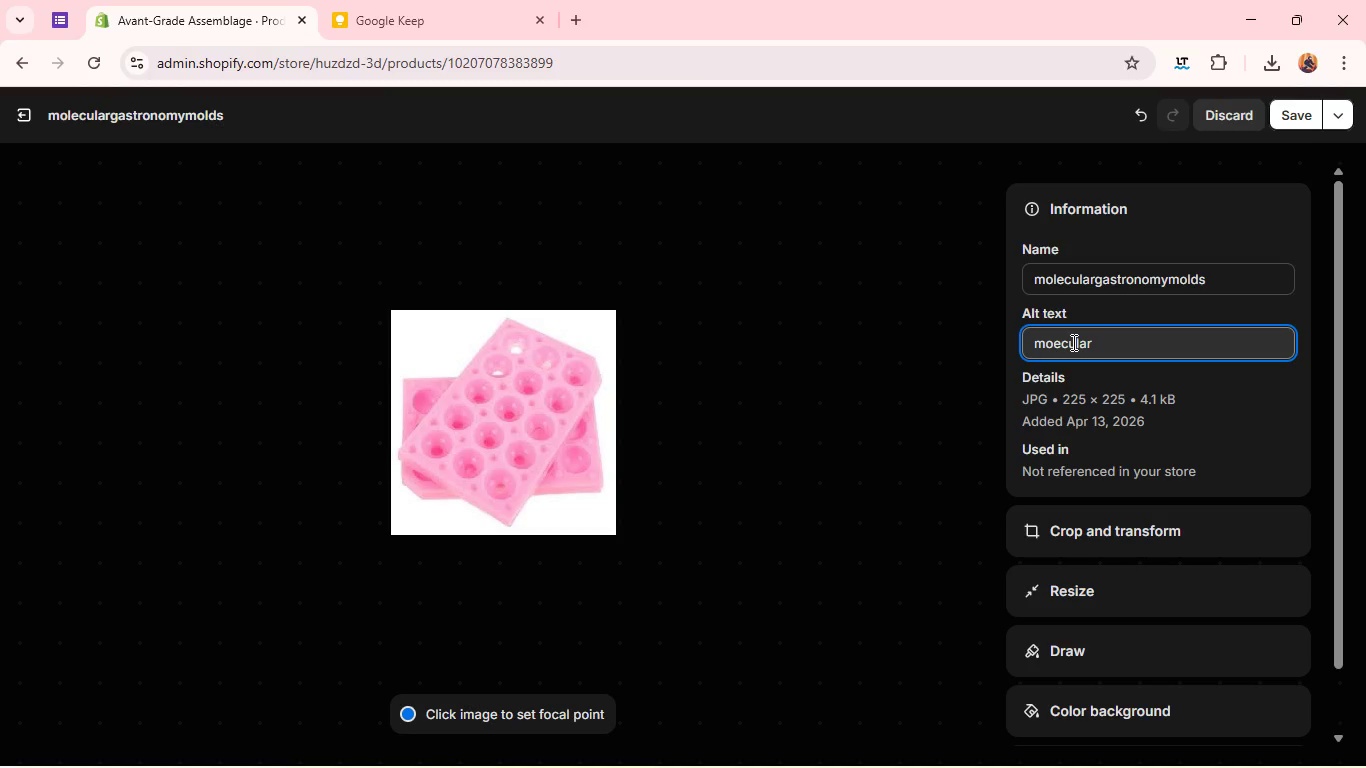 
type( gastronomy molf)
key(Backspace)
type(ds )
 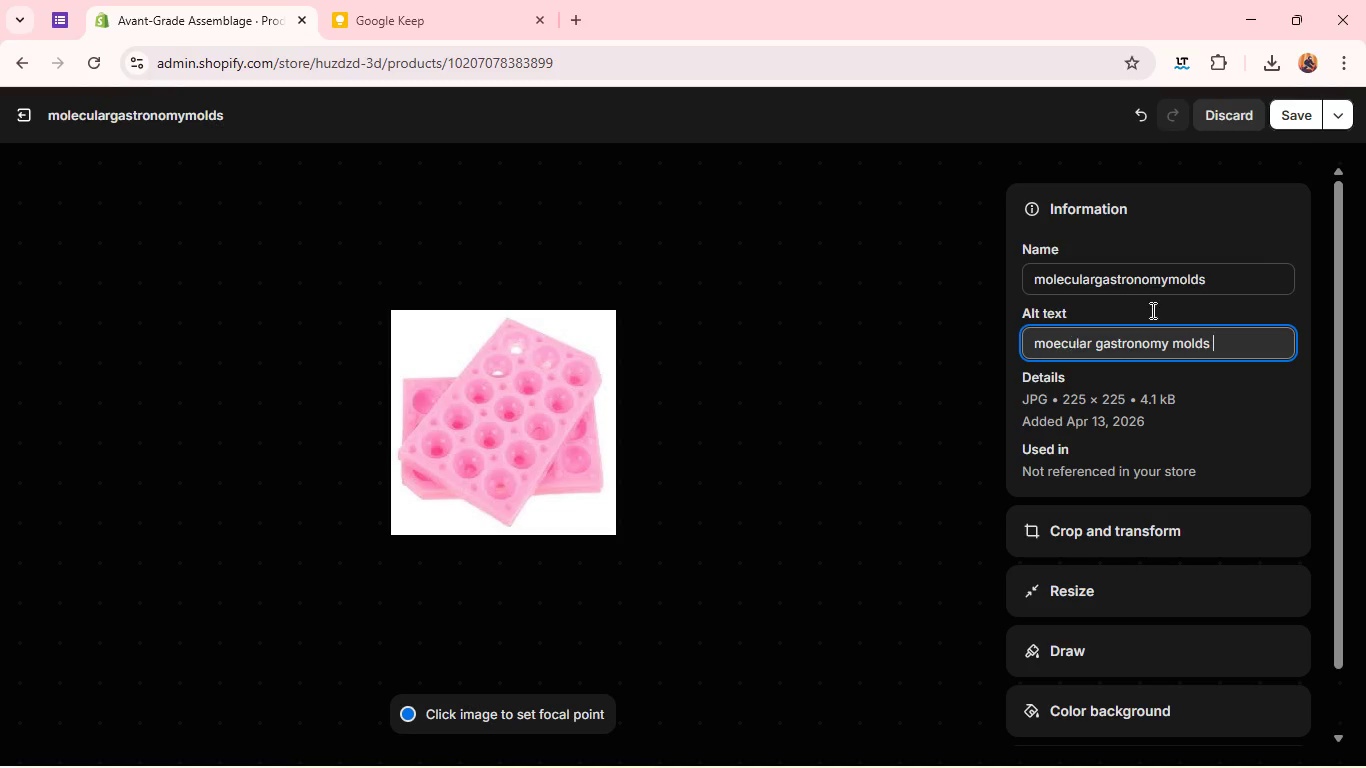 
wait(7.09)
 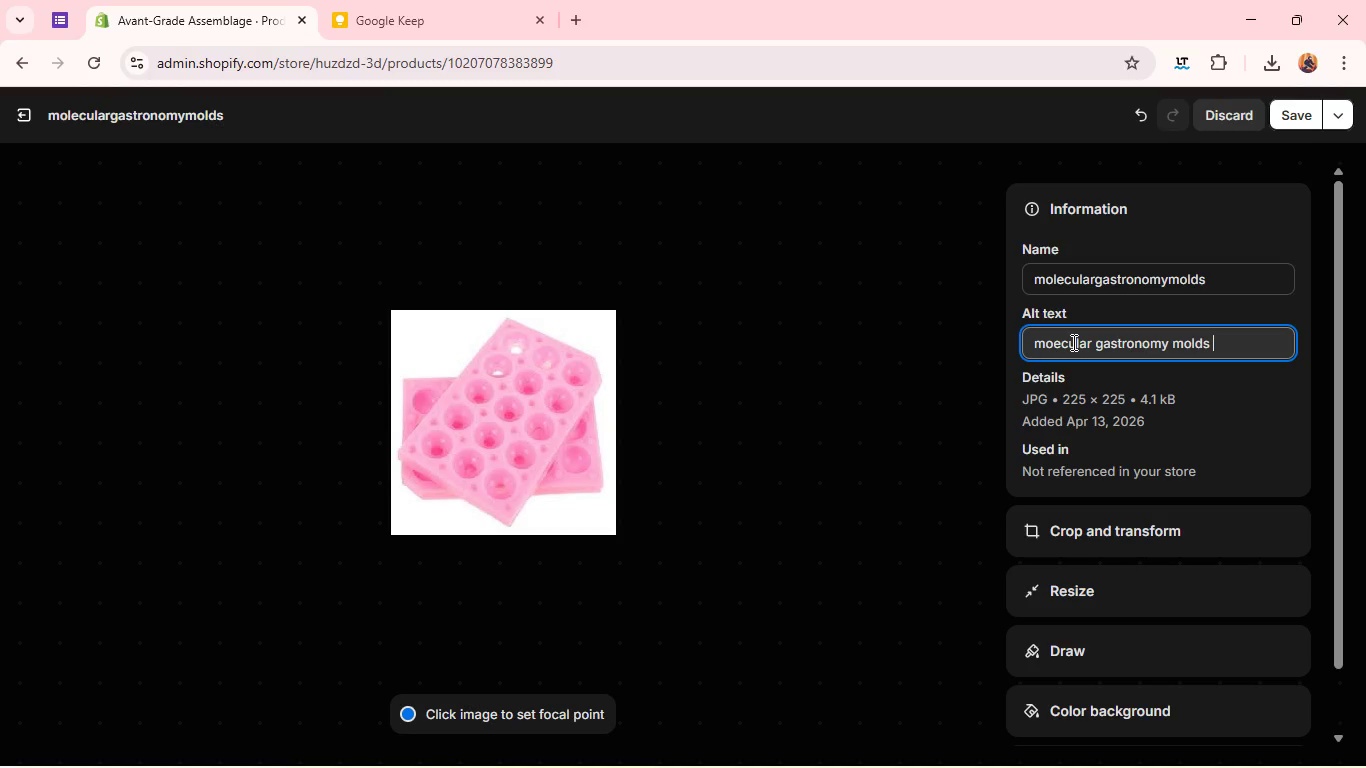 
left_click([1300, 115])
 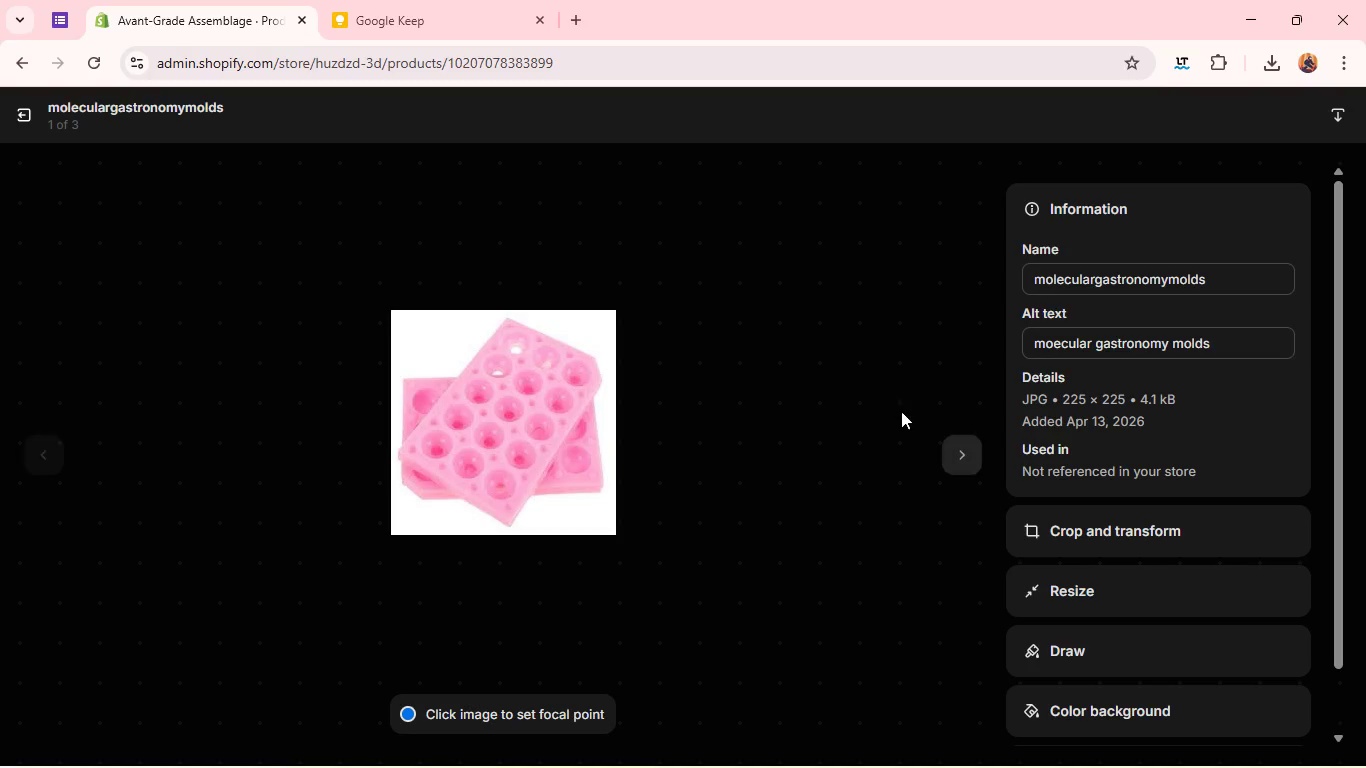 
left_click([963, 456])
 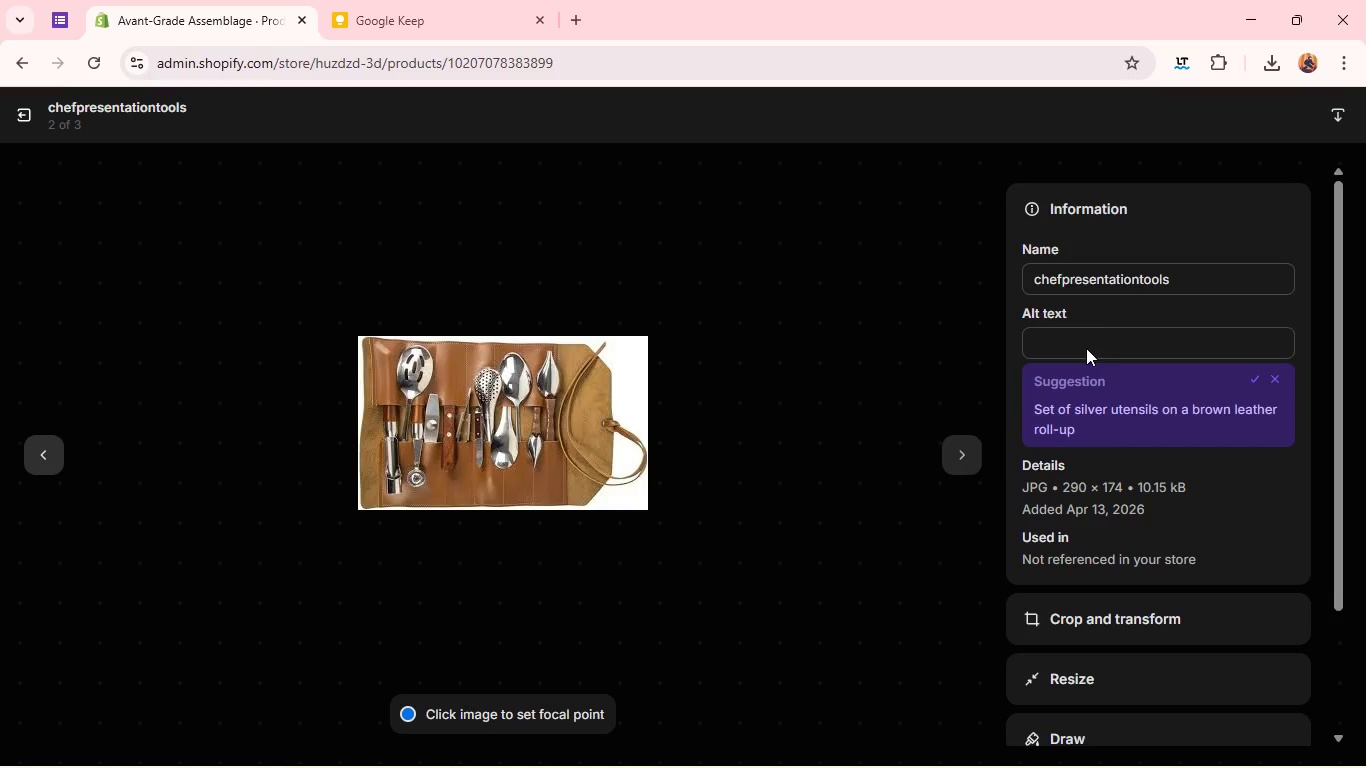 
left_click([1101, 340])
 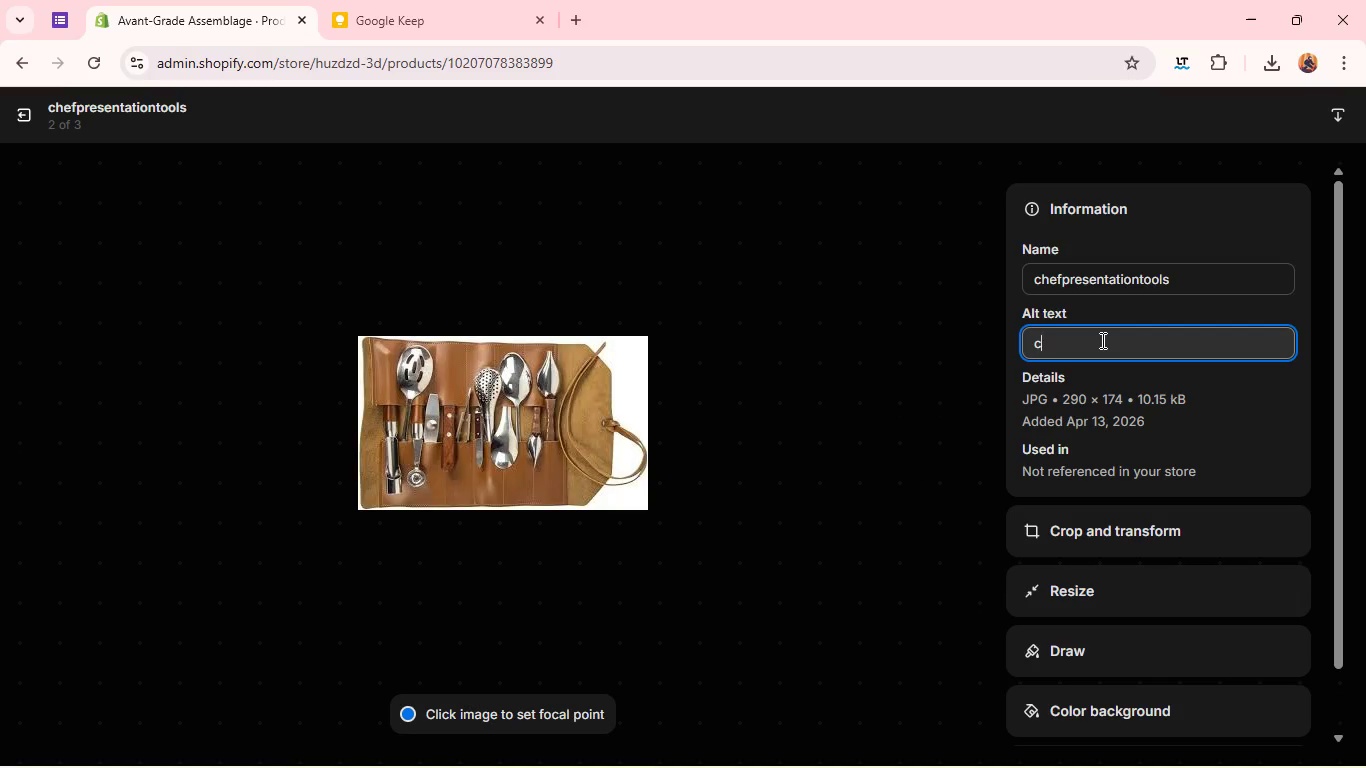 
type(chef presenta)
 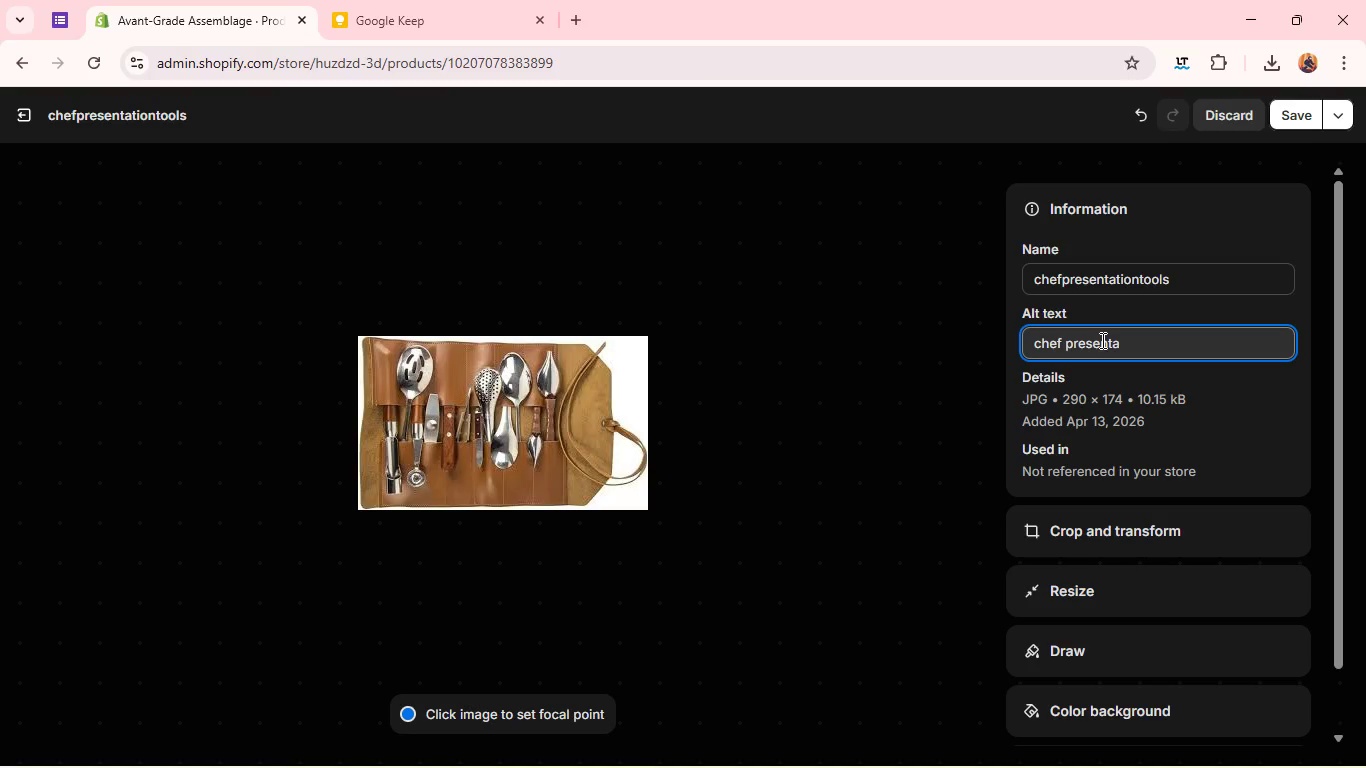 
wait(56.48)
 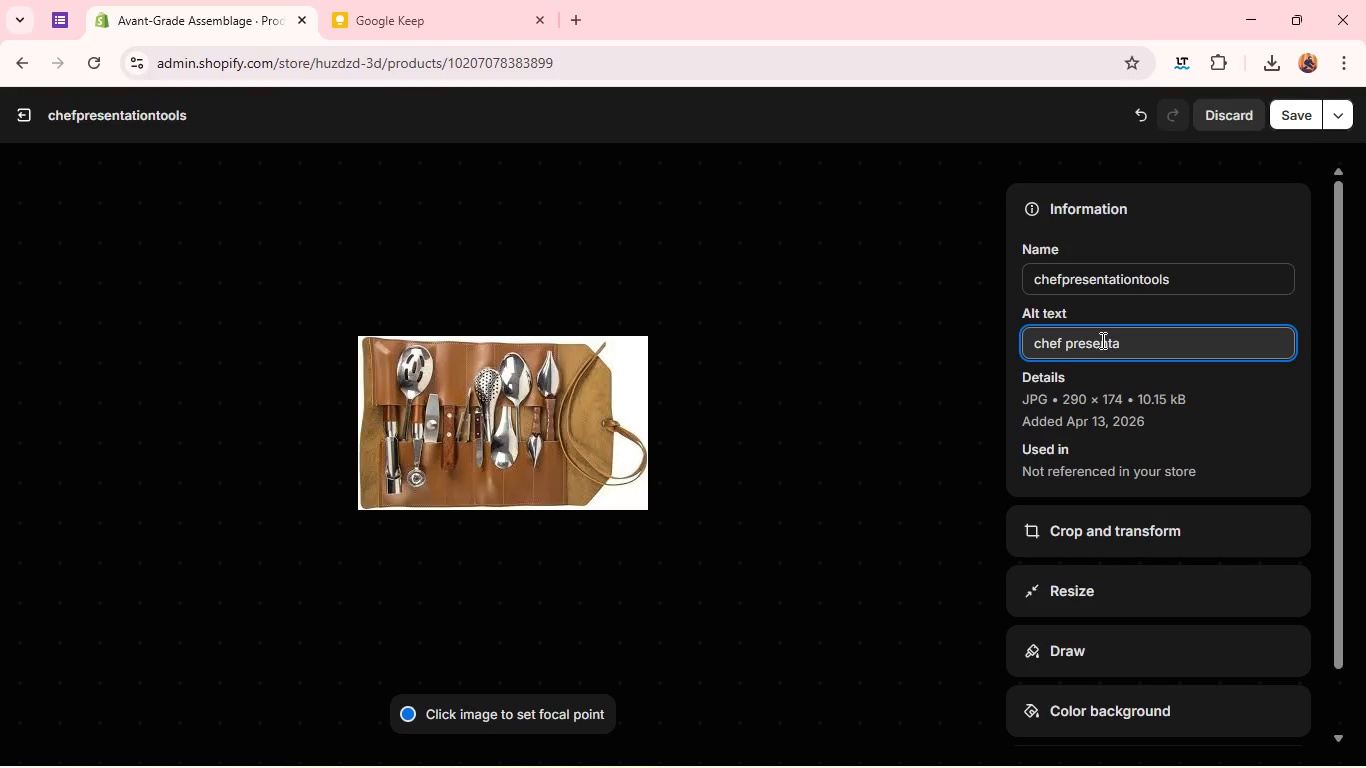 
left_click([1214, 122])
 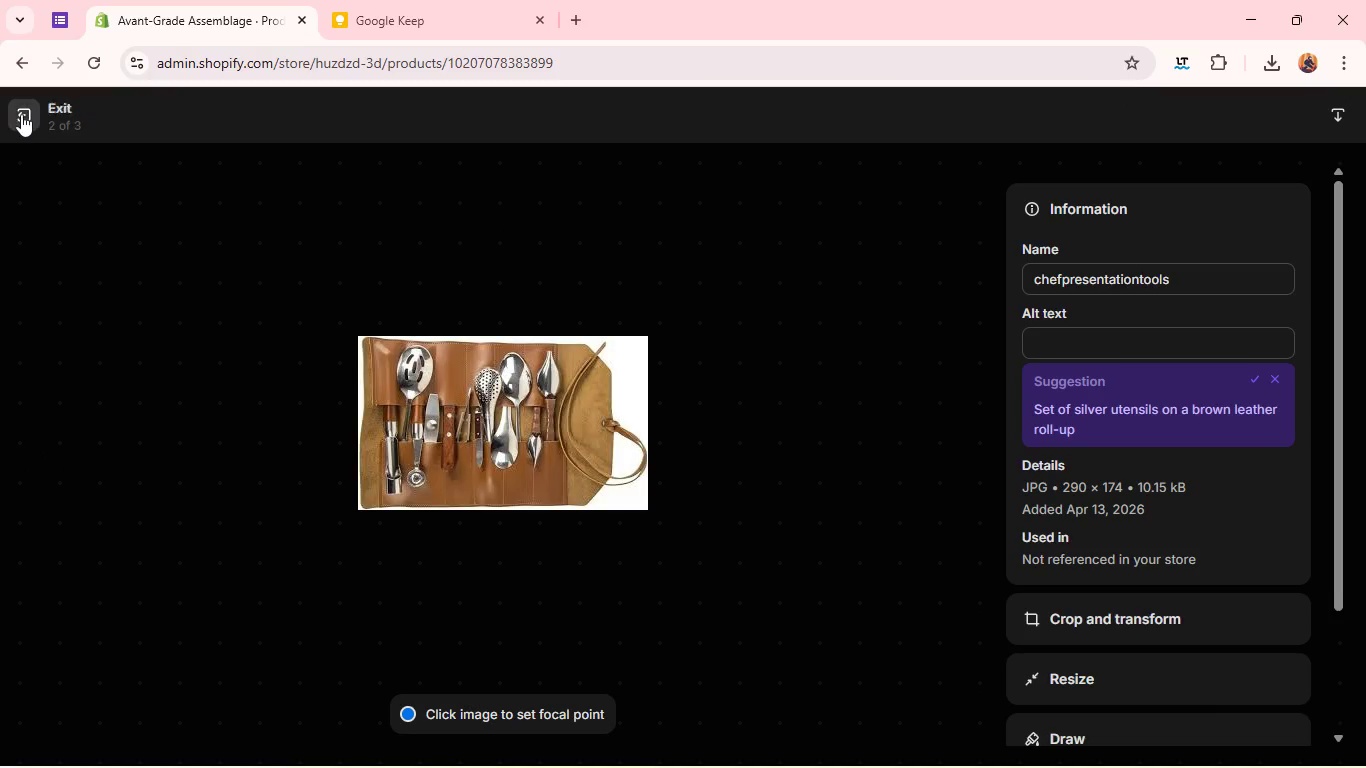 
left_click([21, 114])
 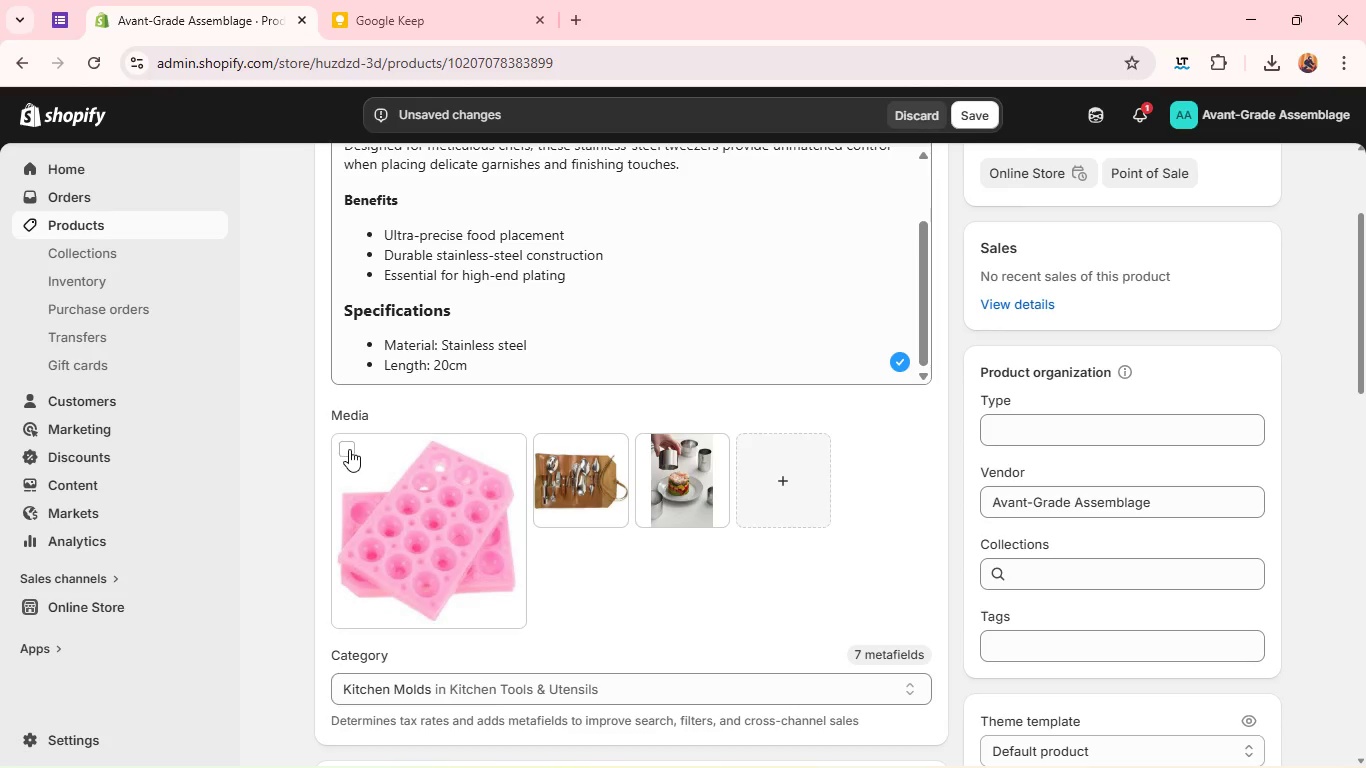 
left_click([349, 449])
 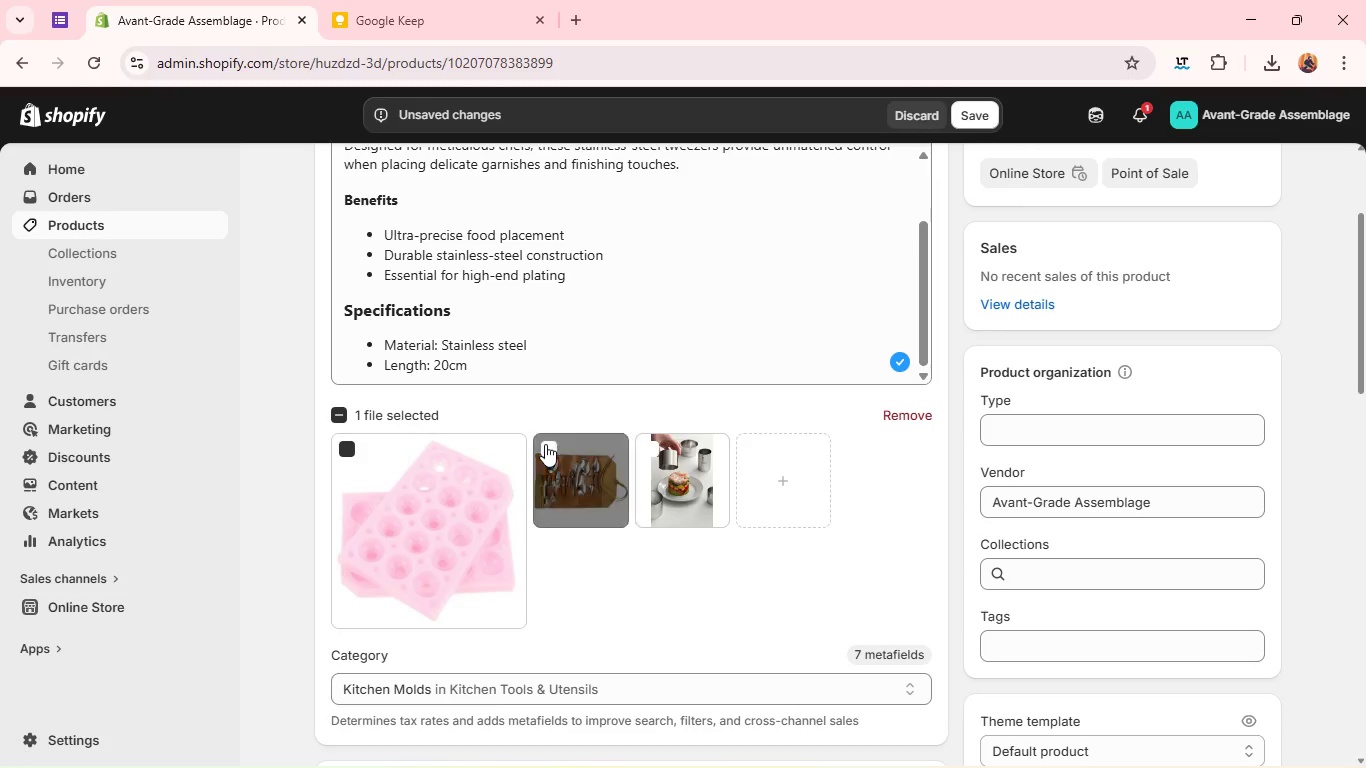 
left_click([545, 444])
 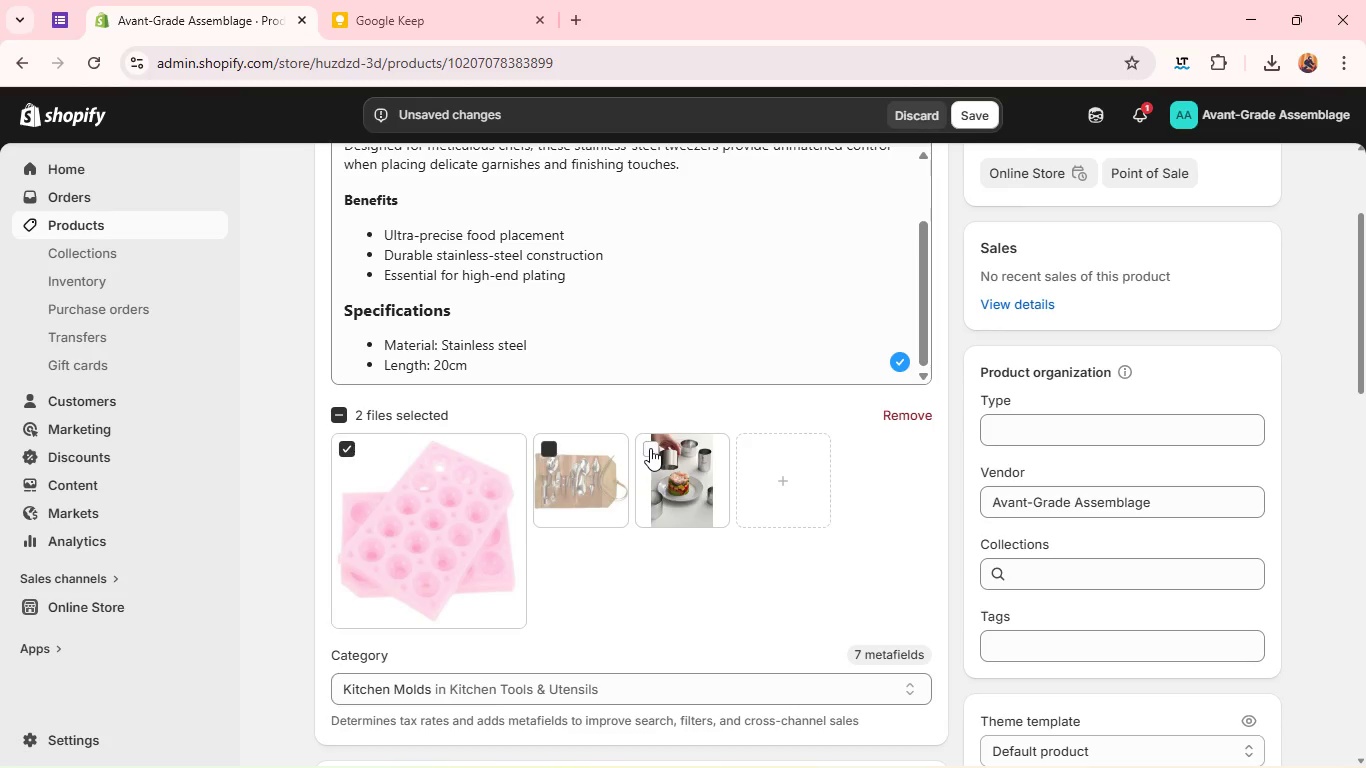 
left_click([650, 448])
 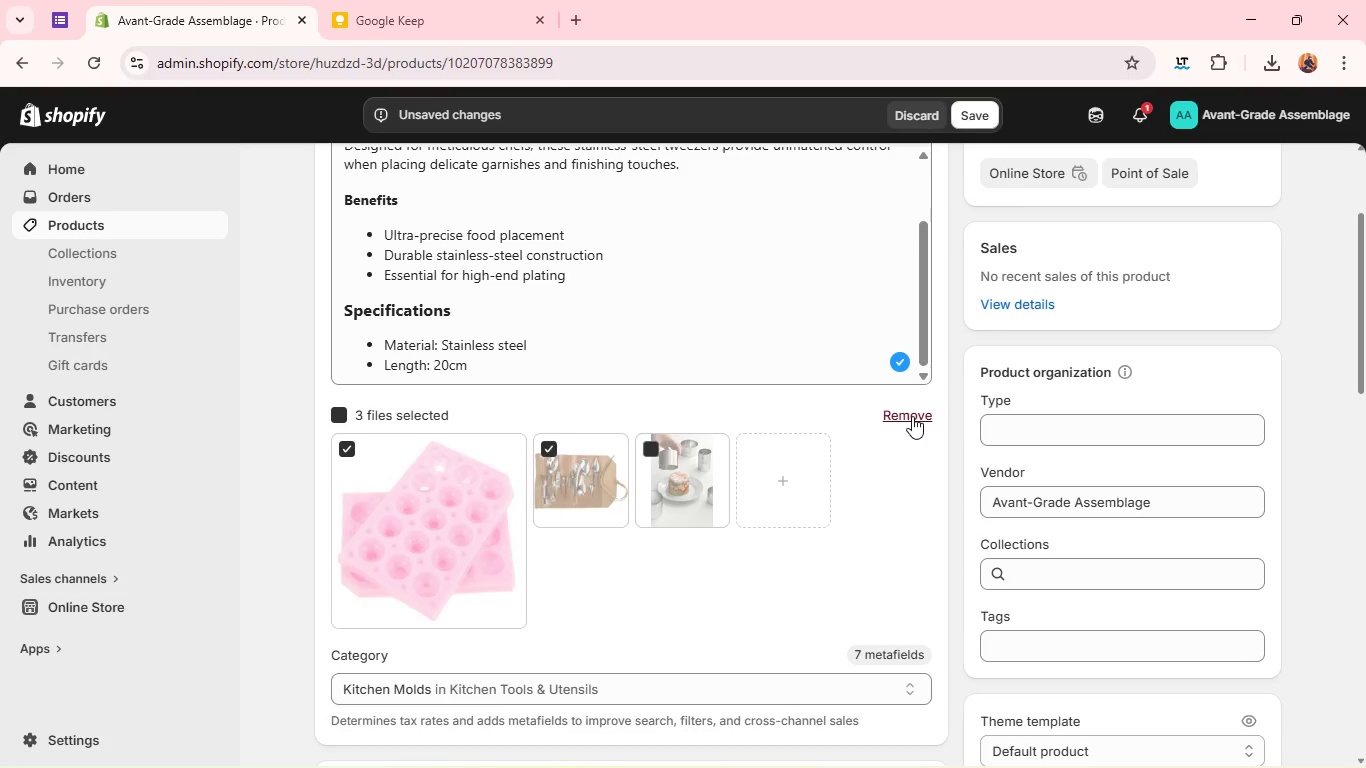 
left_click([912, 416])
 